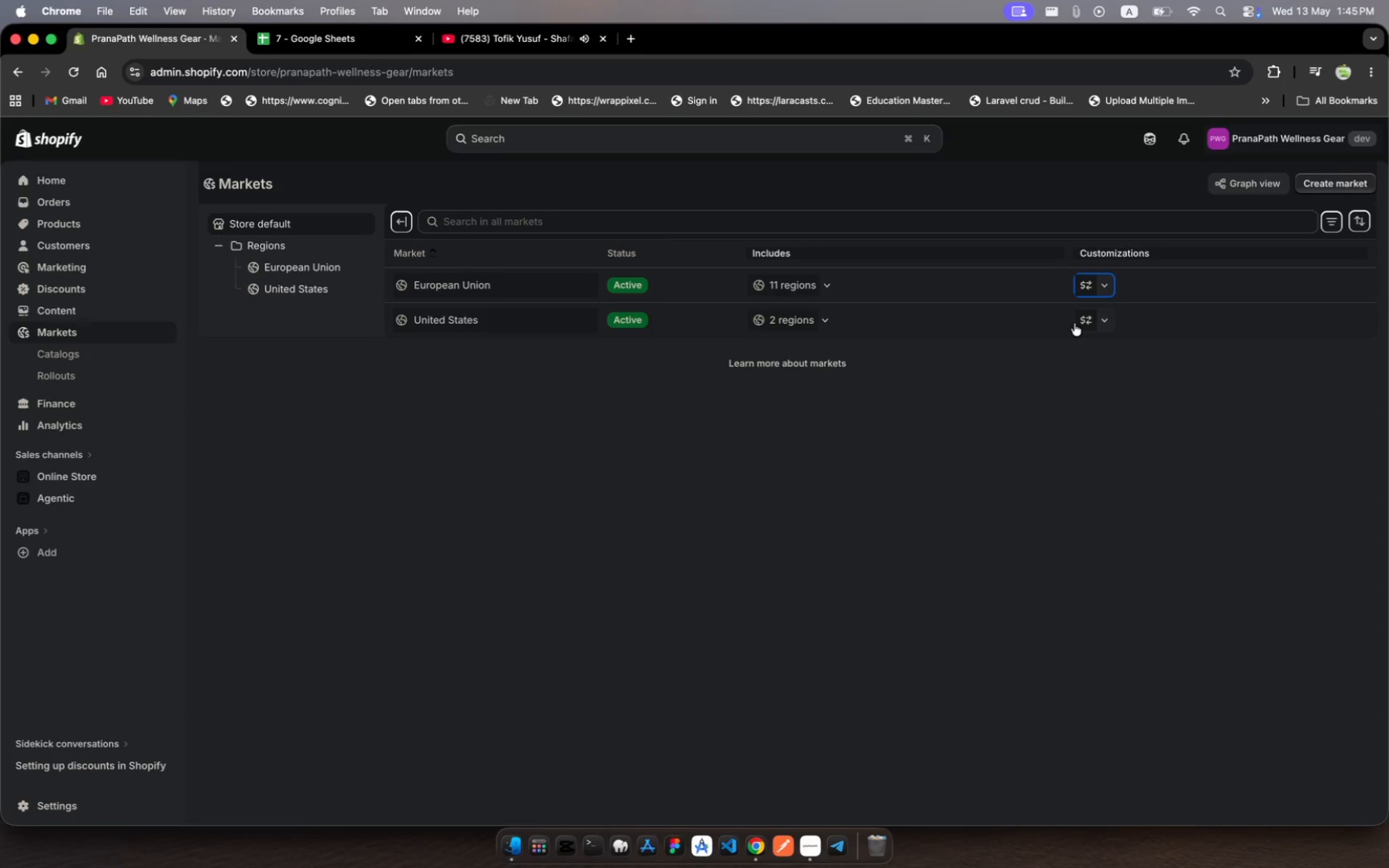 
left_click([1082, 318])
 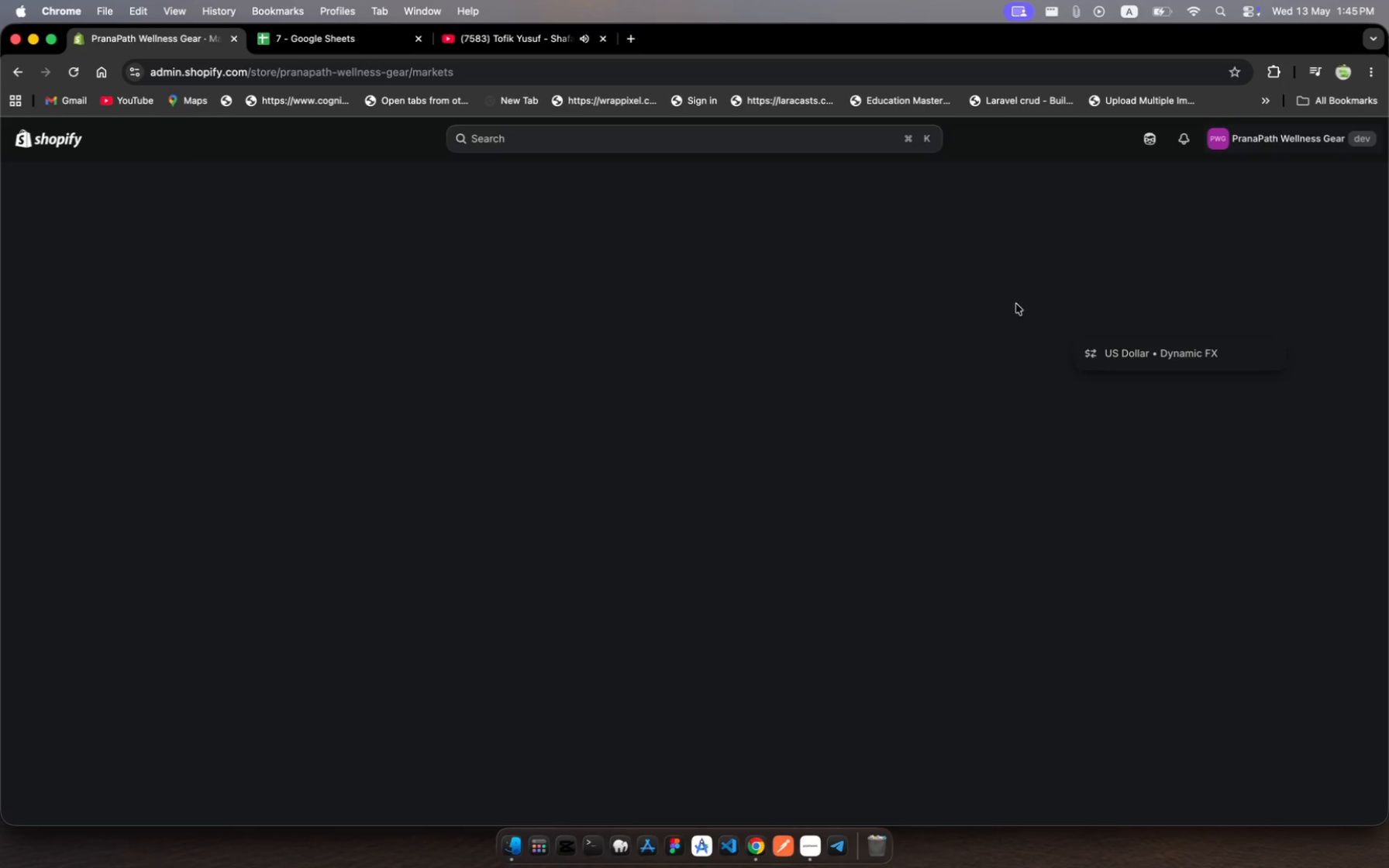 
mouse_move([880, 290])
 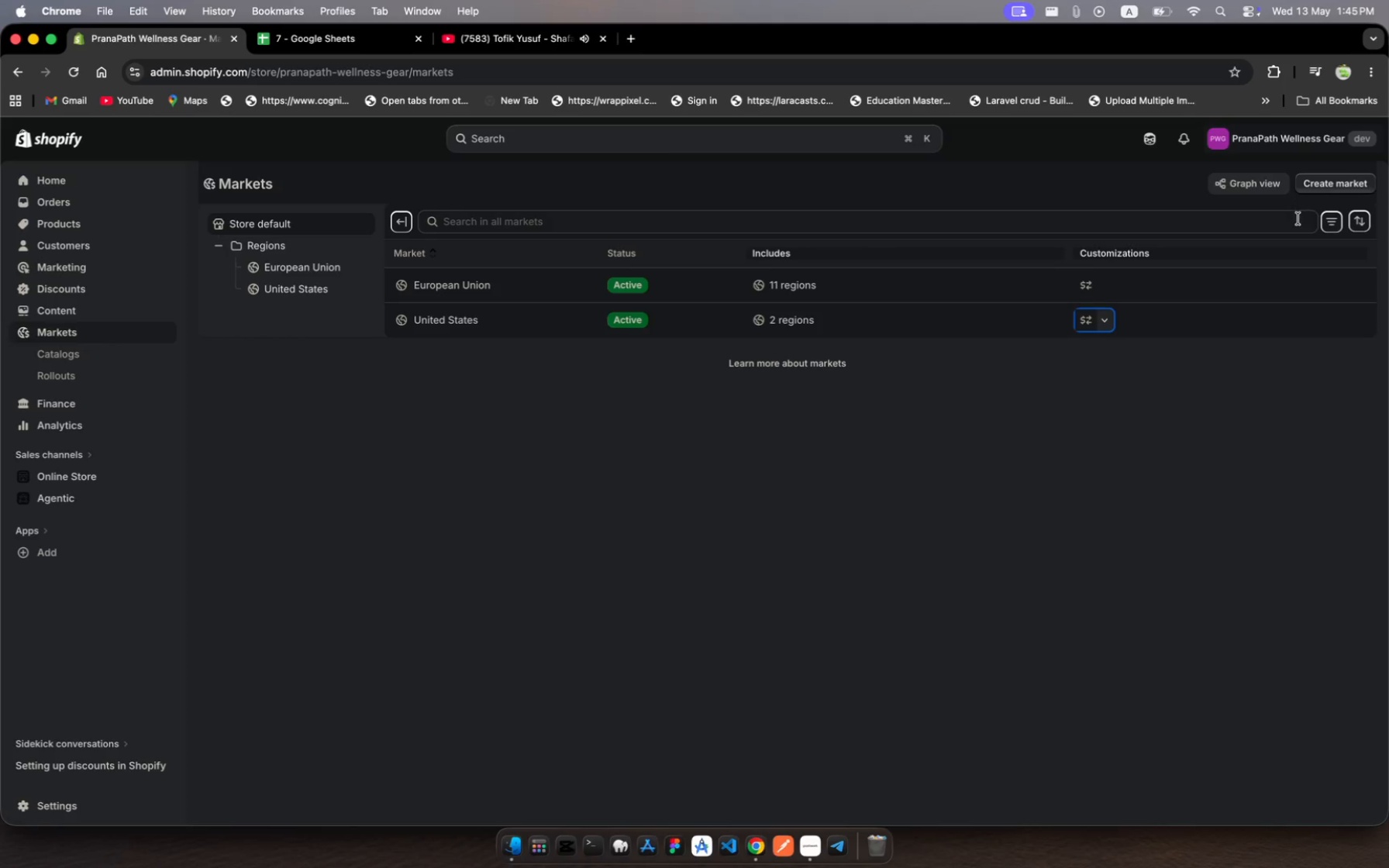 
left_click([1332, 228])
 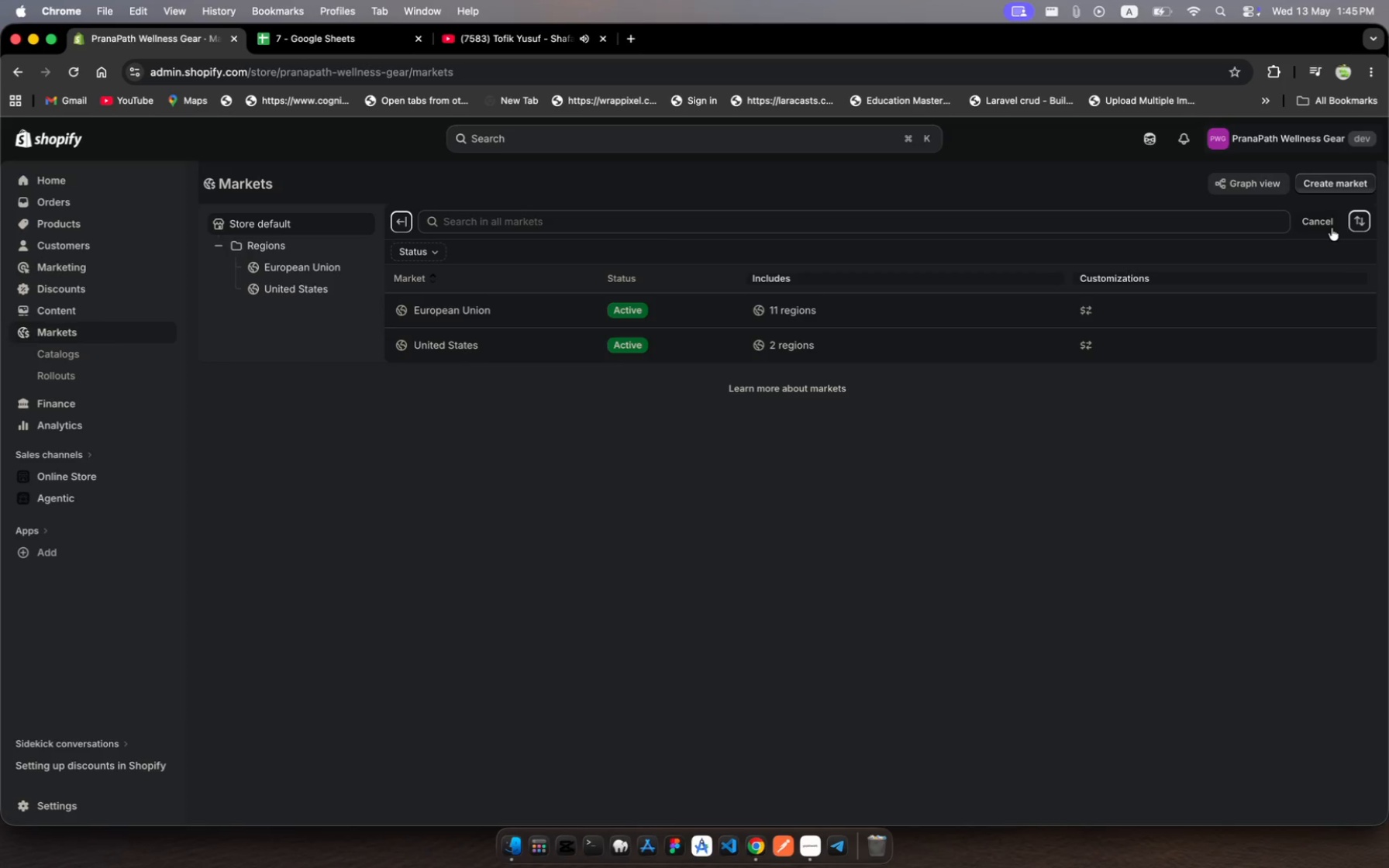 
left_click([1332, 228])
 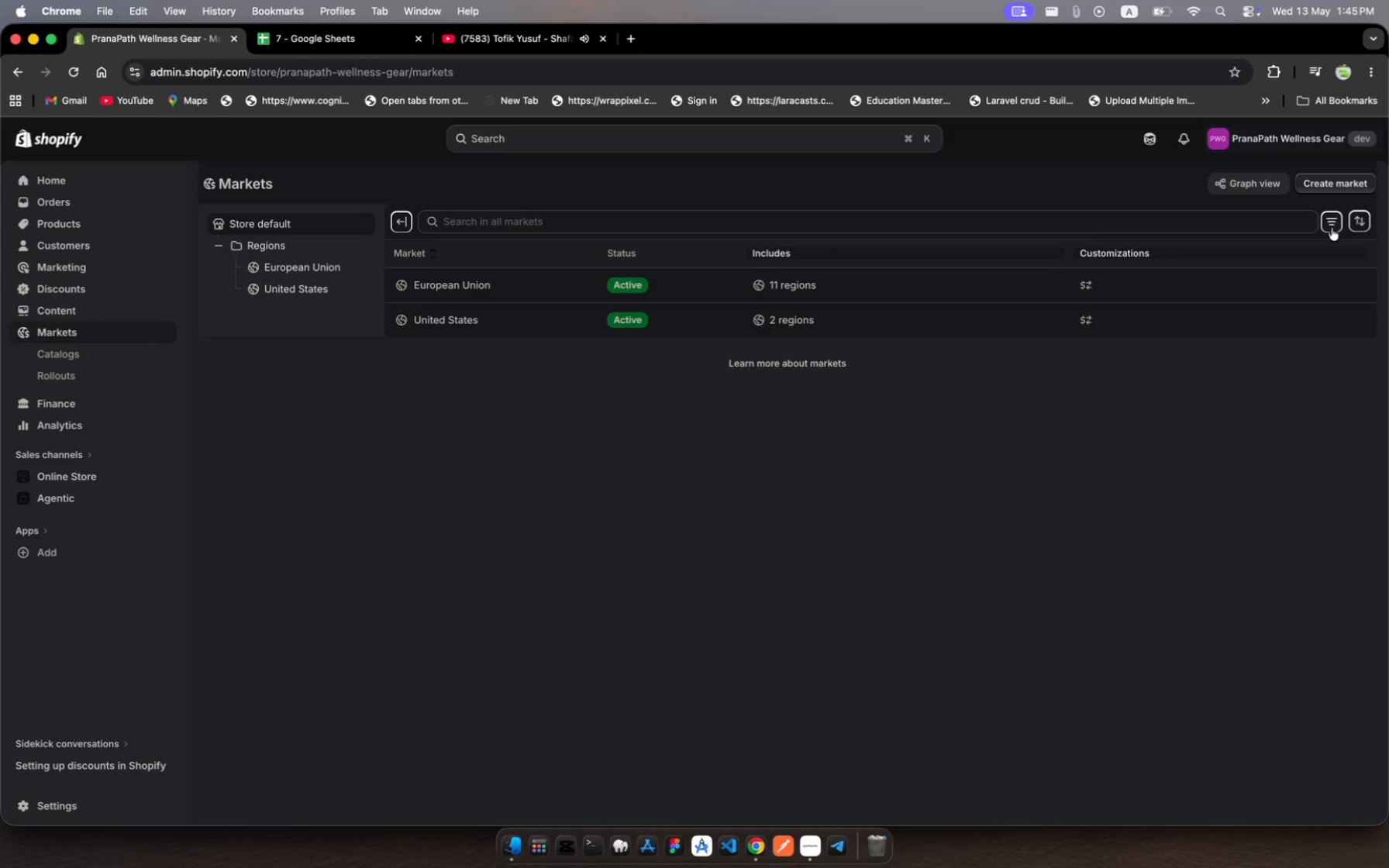 
left_click([1332, 228])
 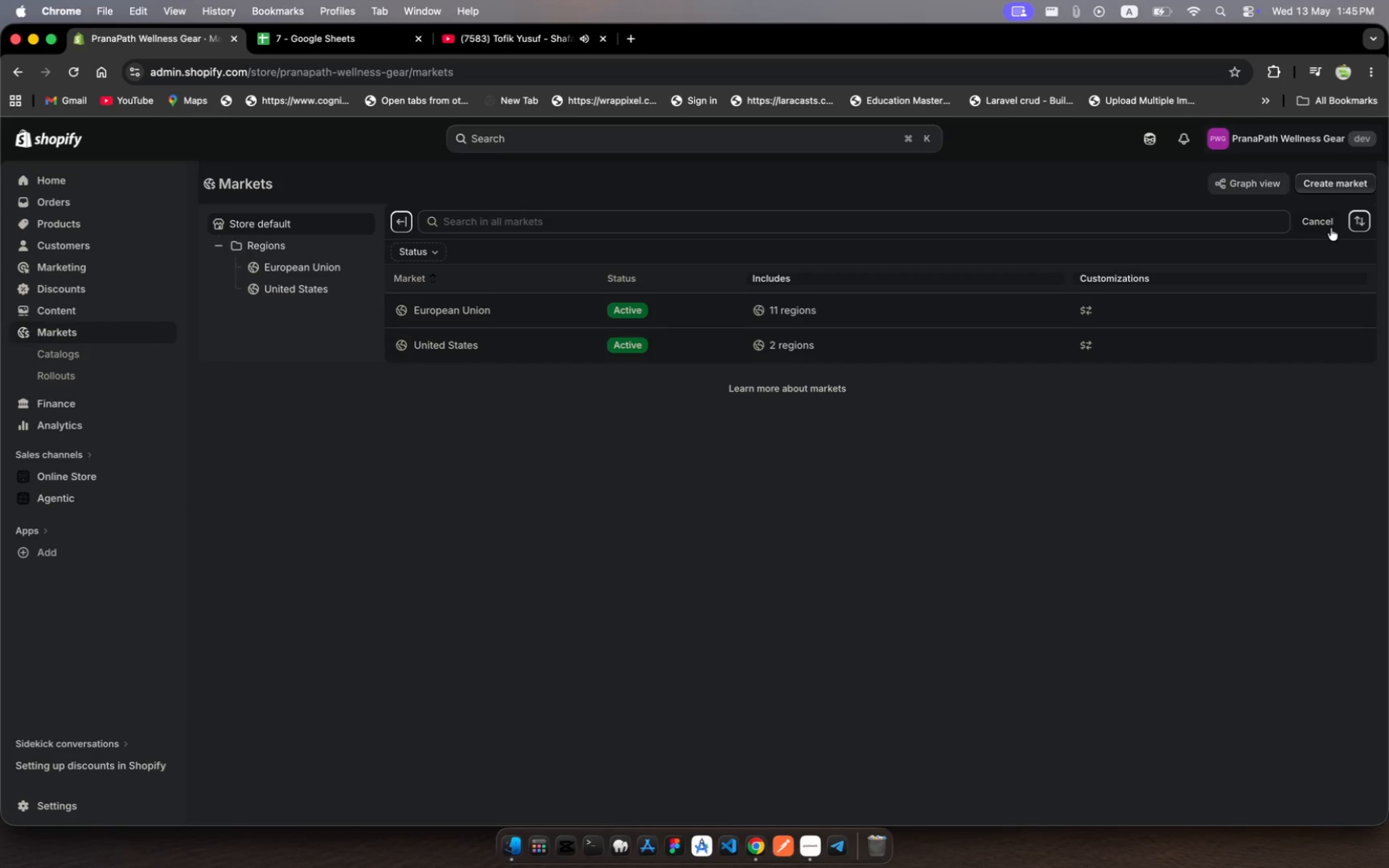 
left_click([1331, 228])
 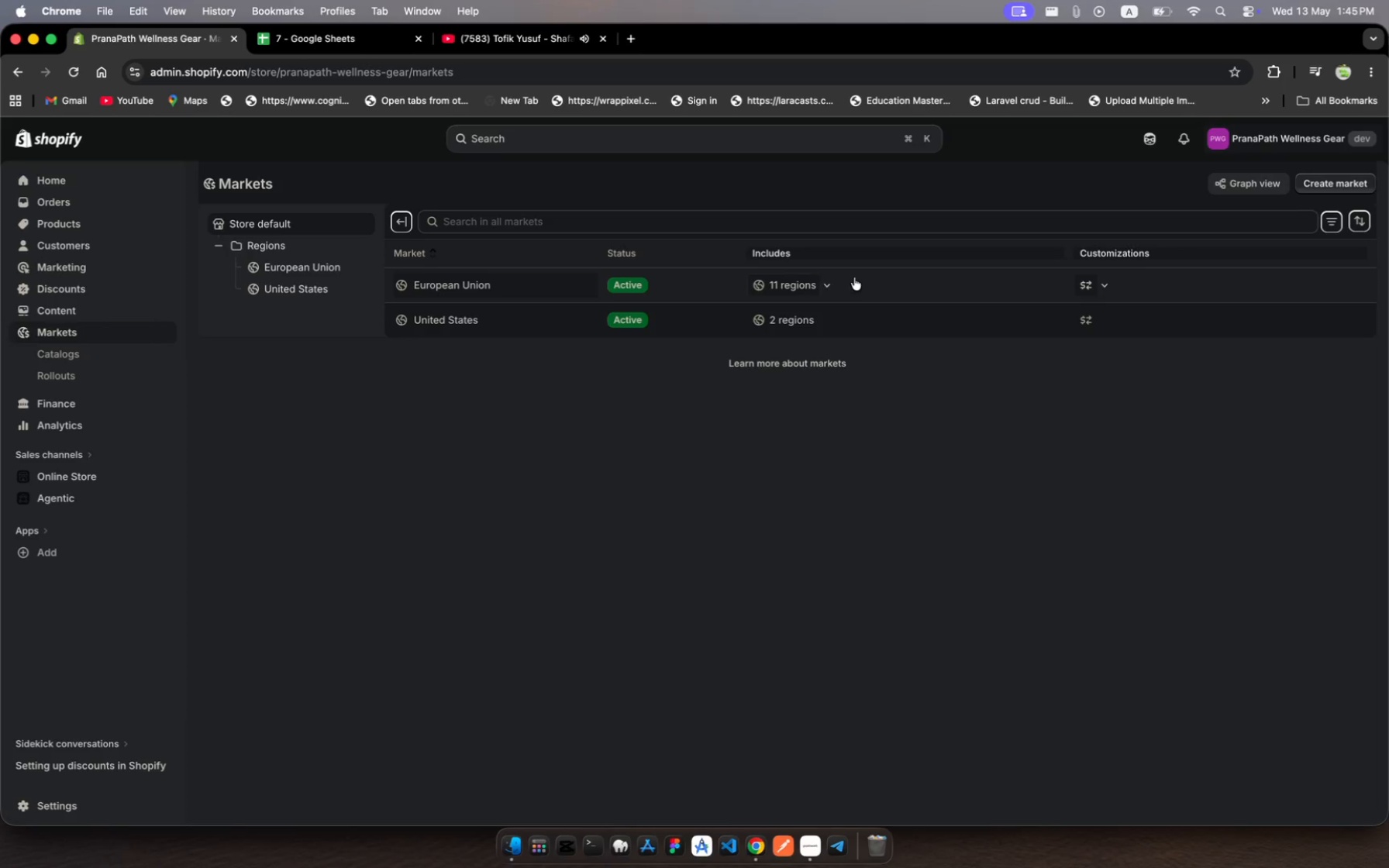 
left_click([828, 286])
 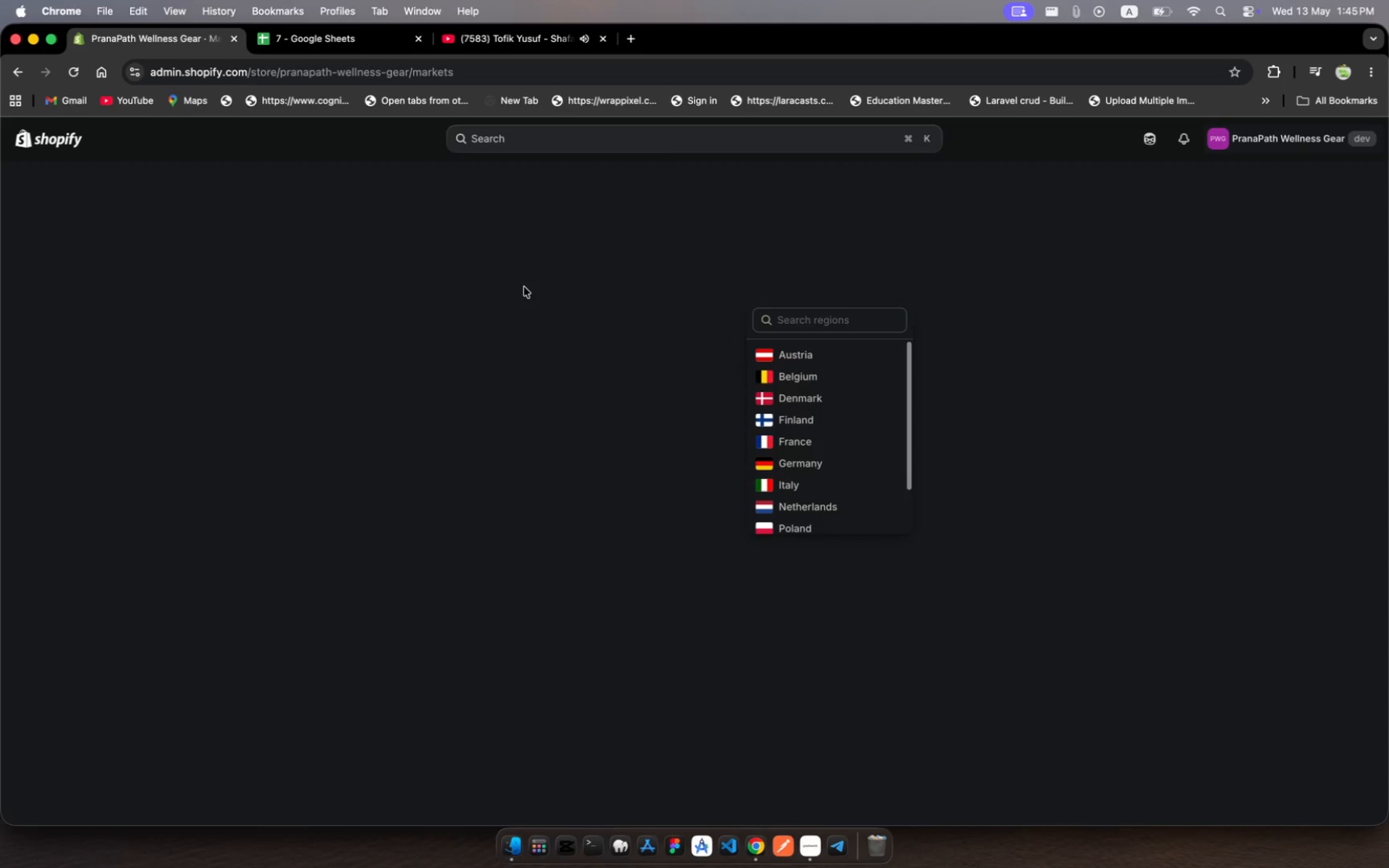 
left_click([524, 287])
 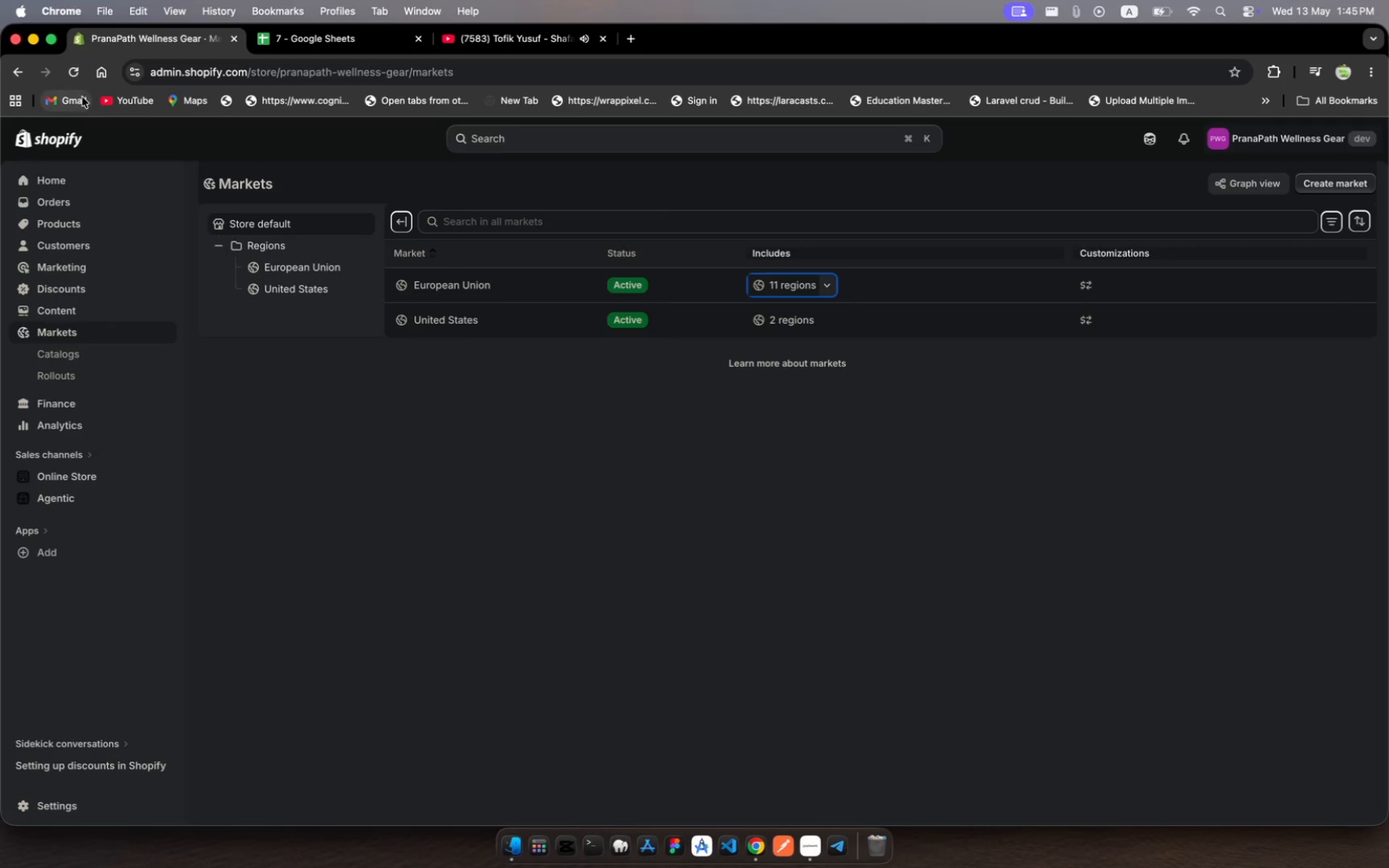 
left_click([73, 73])
 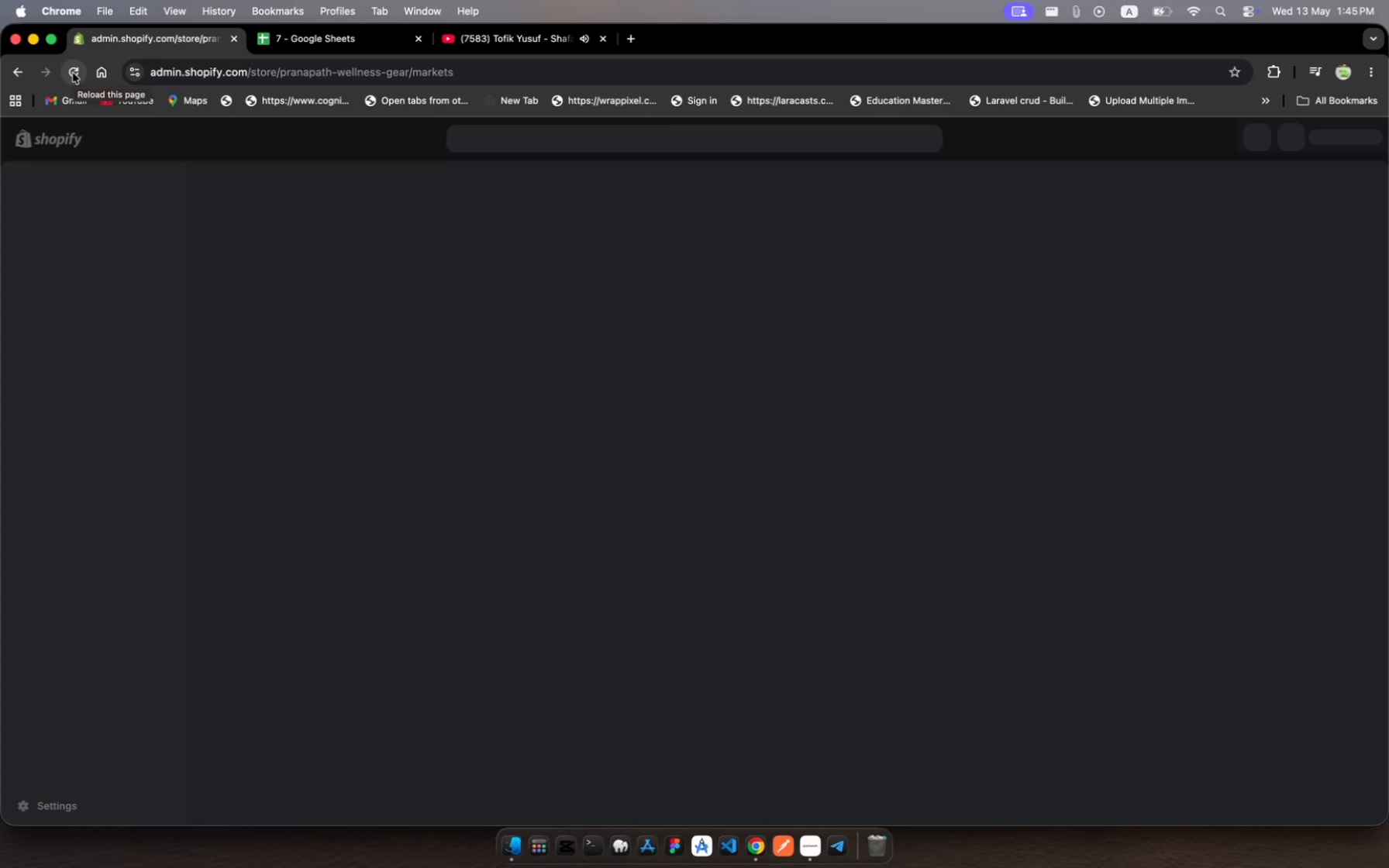 
wait(9.23)
 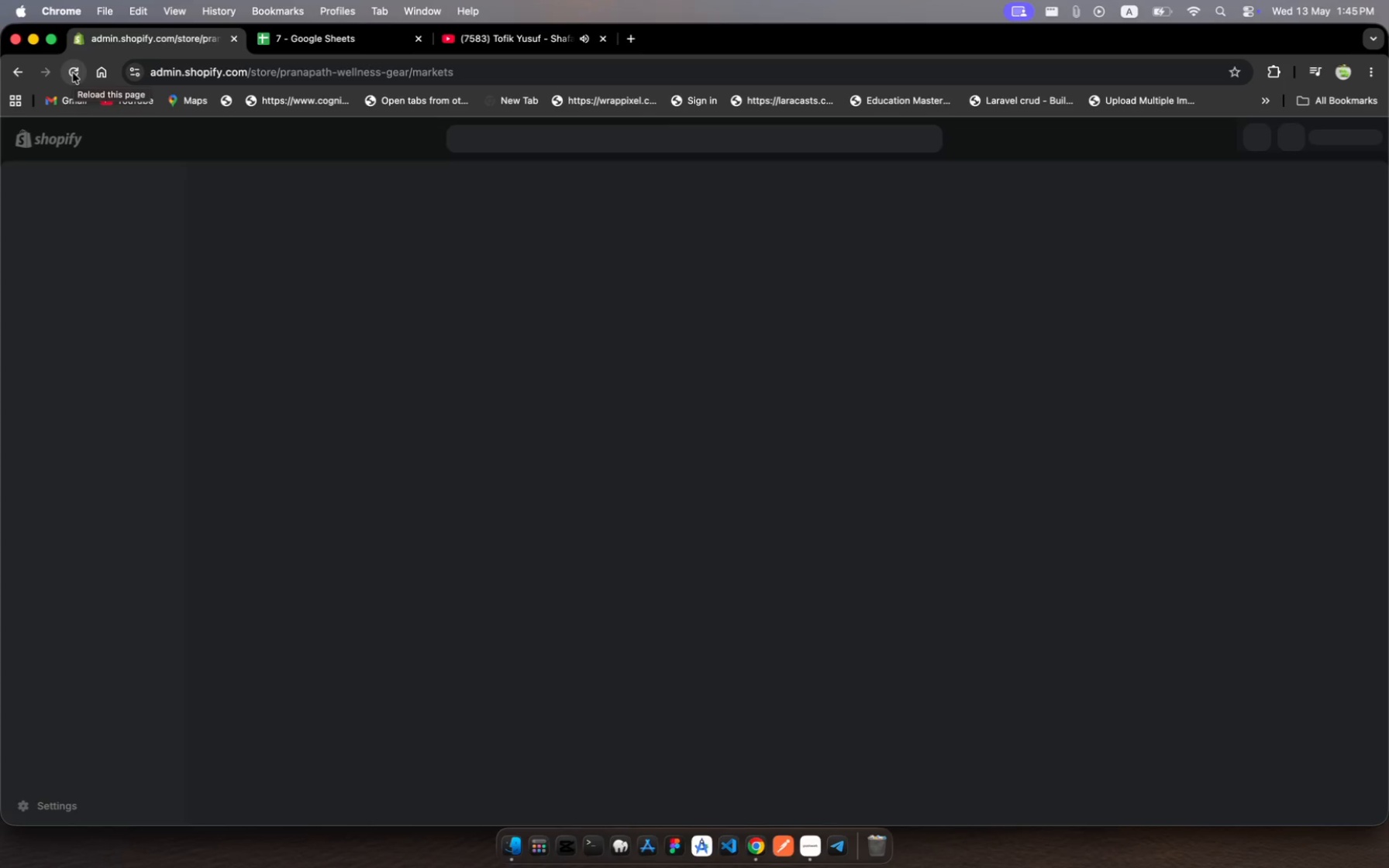 
mouse_move([1073, 274])
 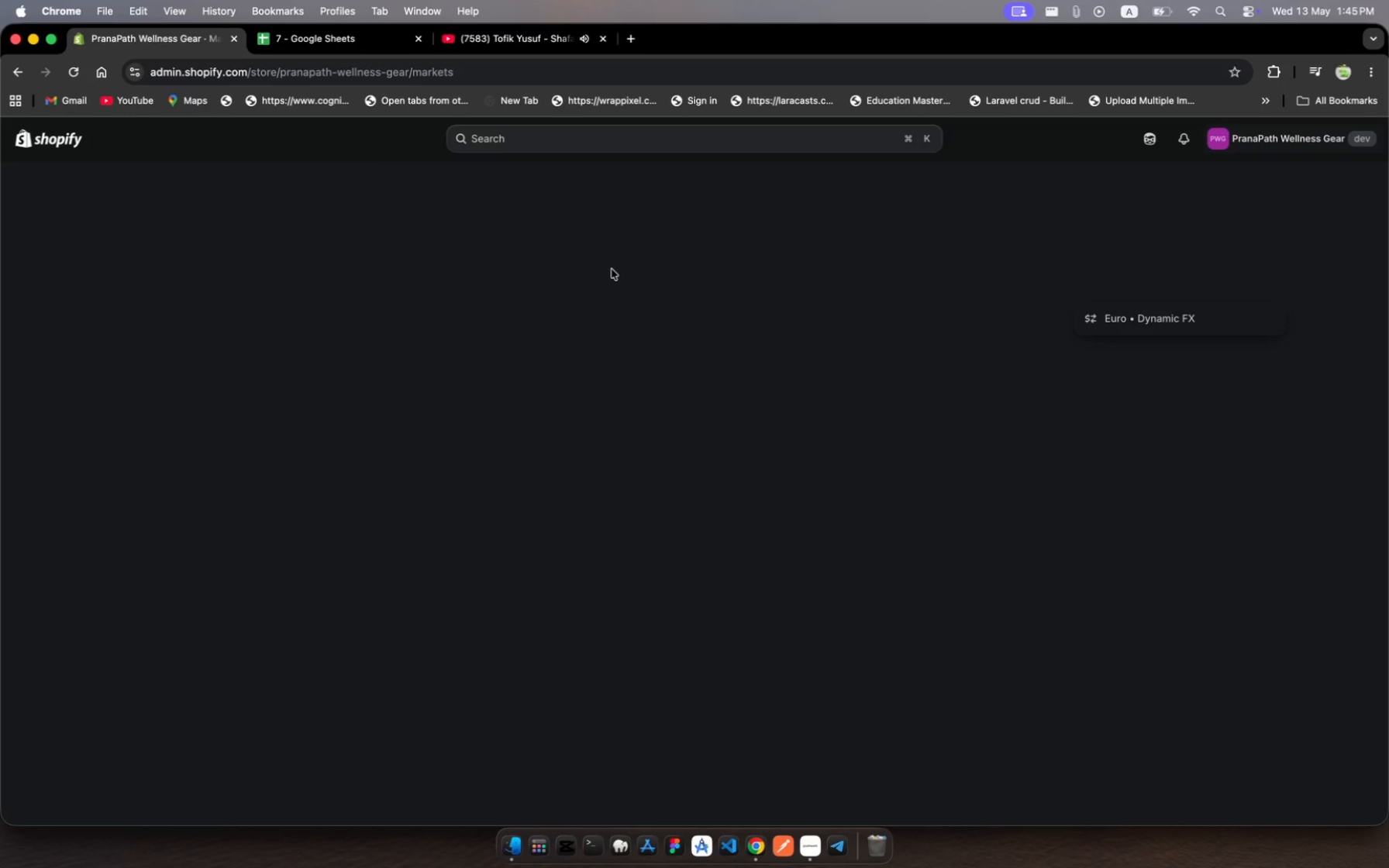 
left_click([612, 269])
 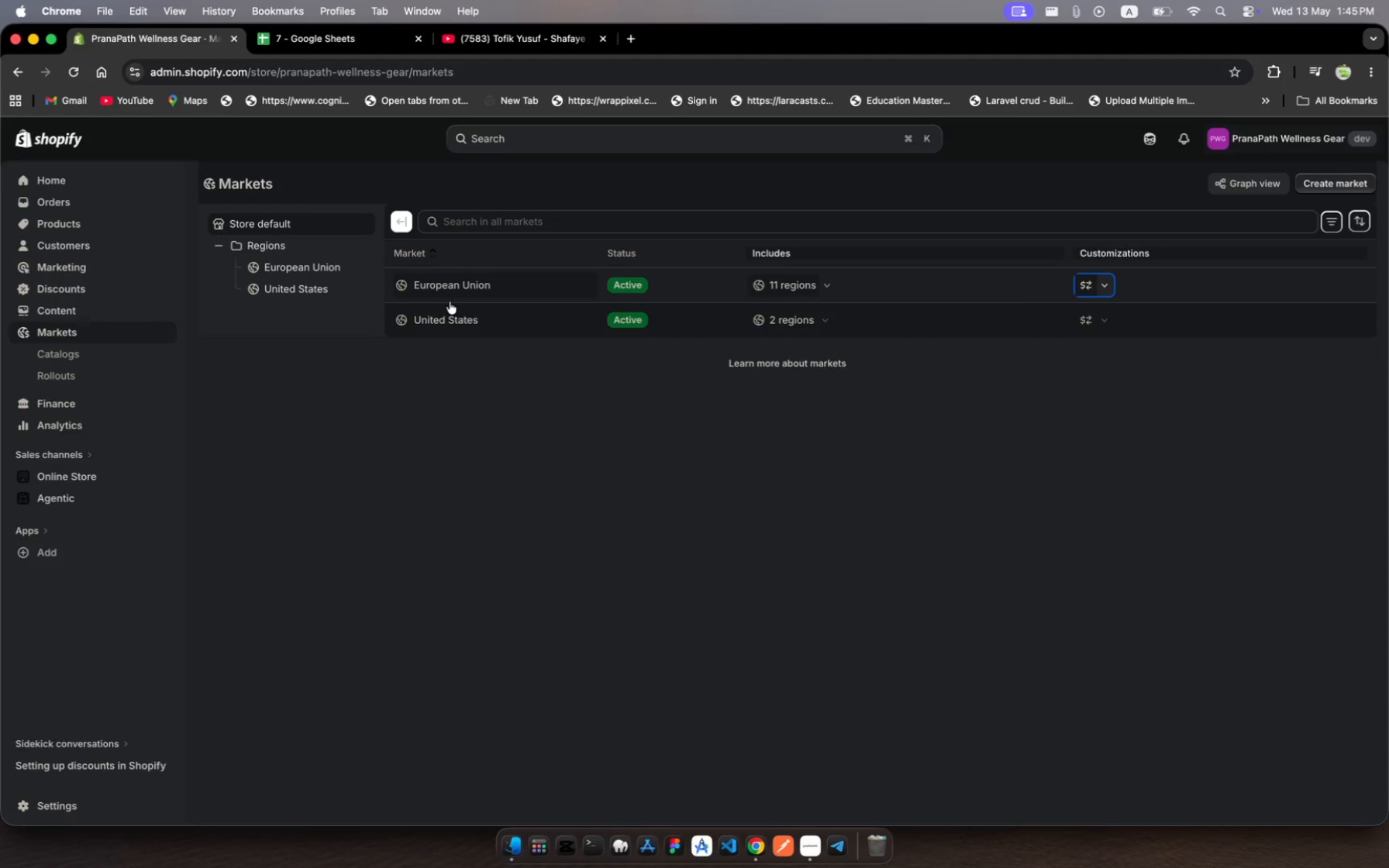 
left_click([506, 291])
 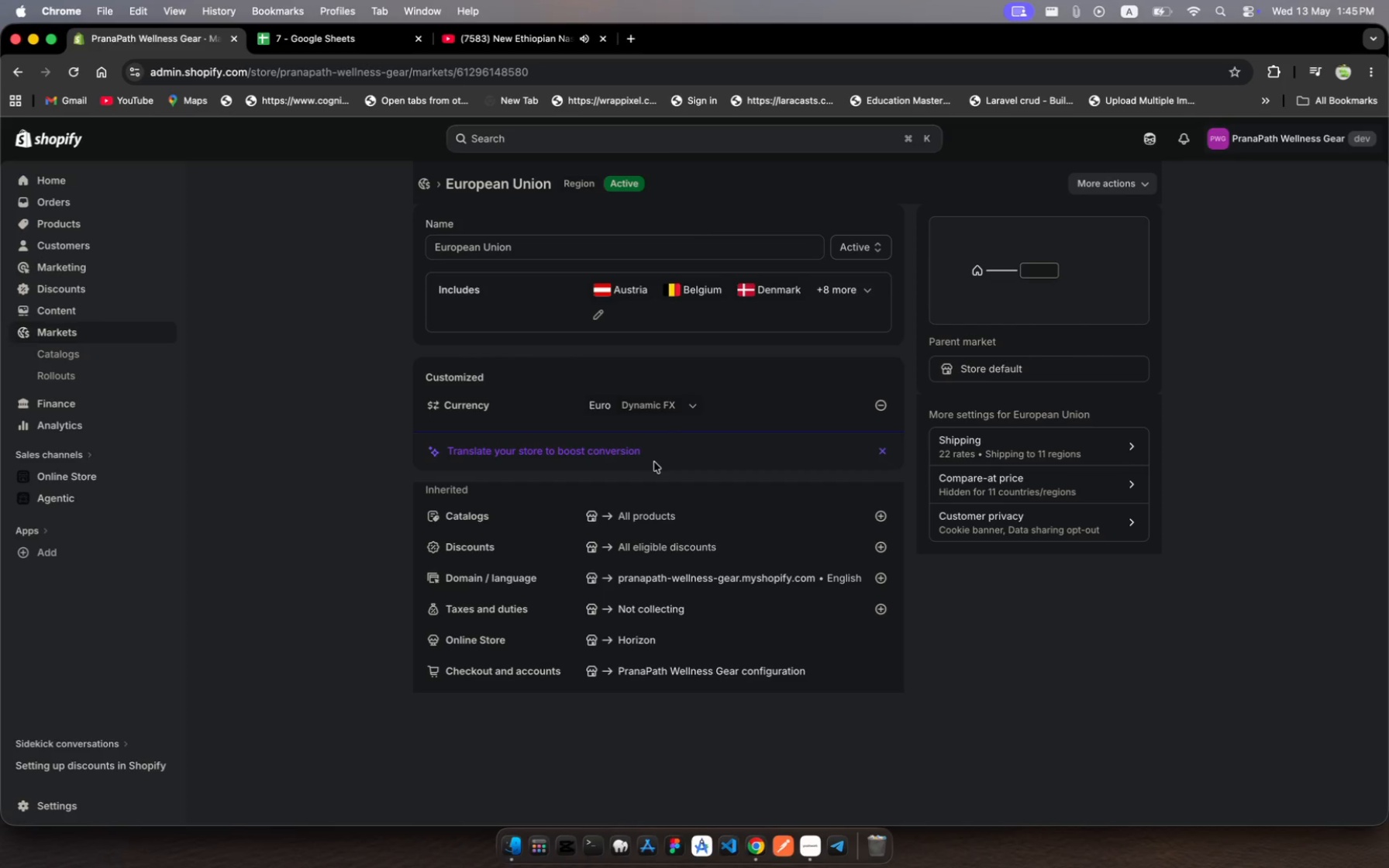 
wait(22.02)
 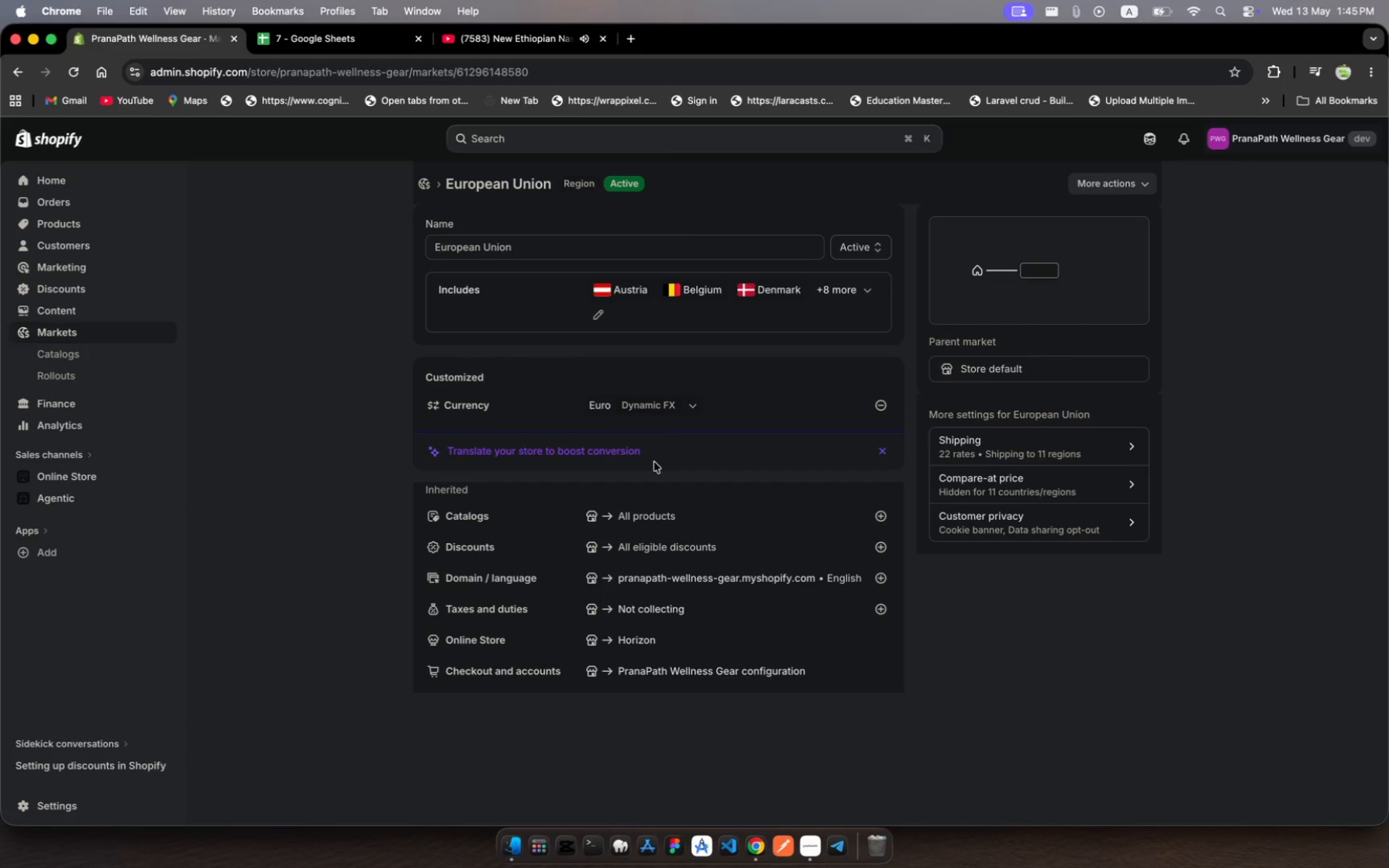 
left_click([604, 610])
 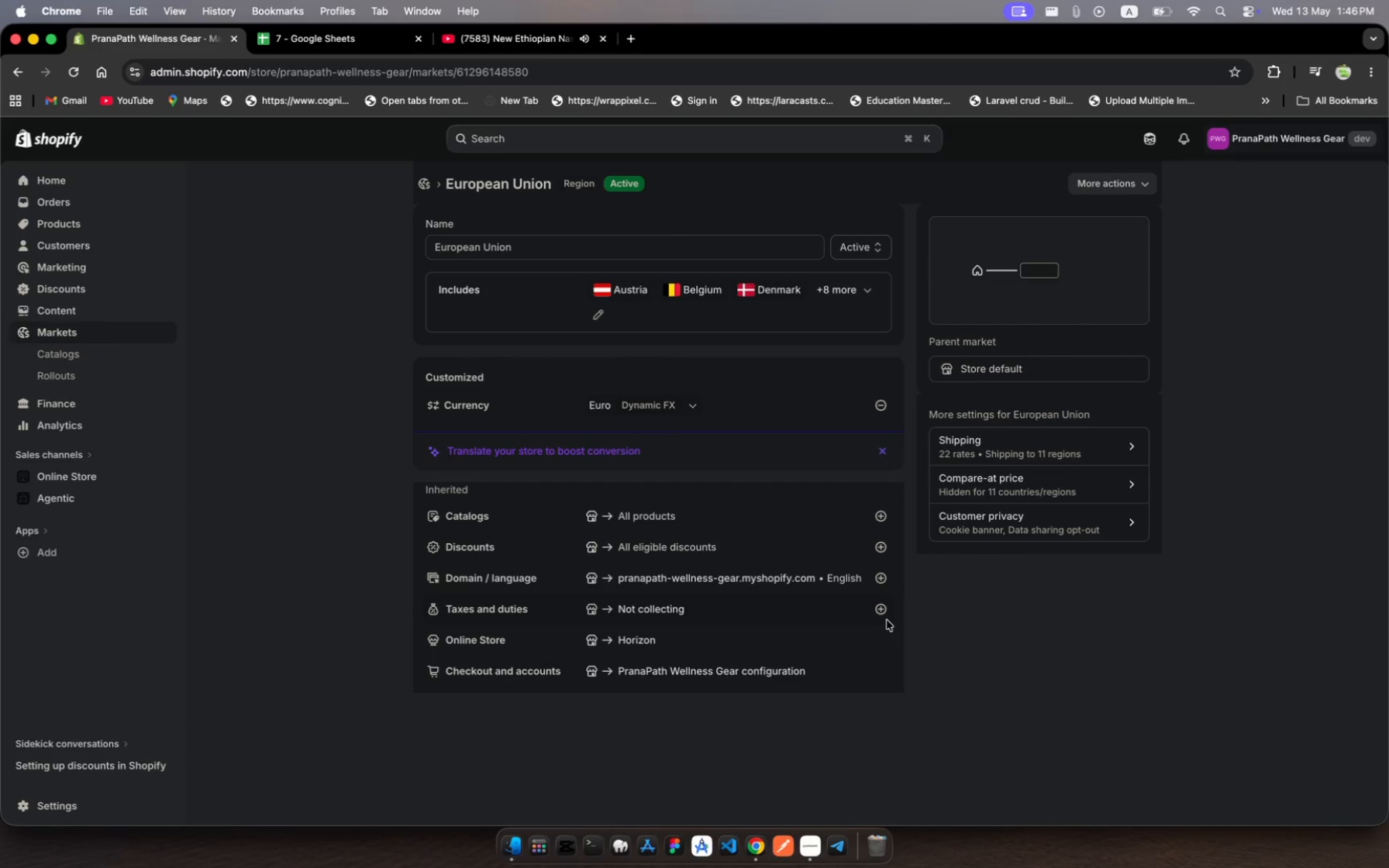 
left_click([881, 611])
 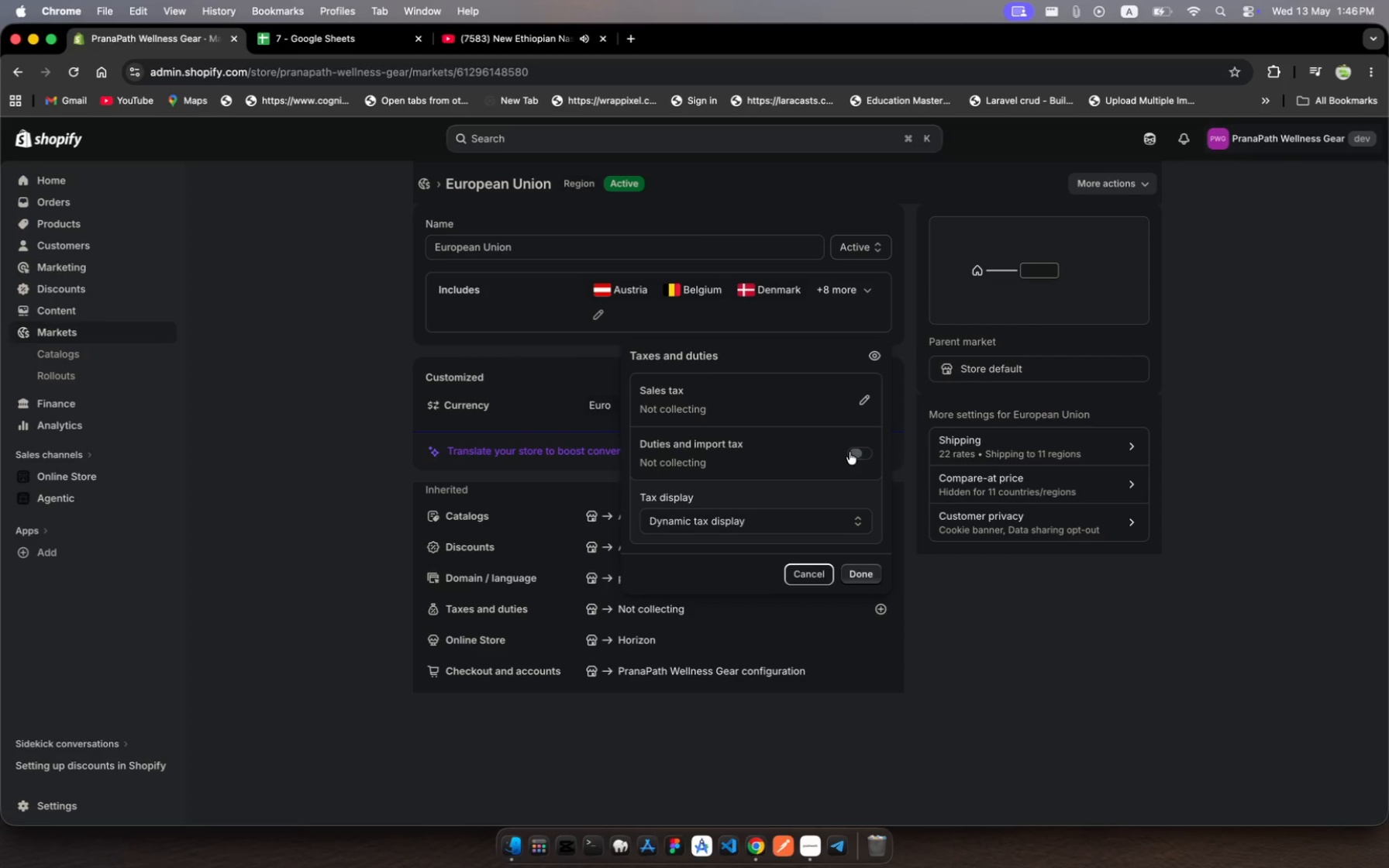 
wait(7.47)
 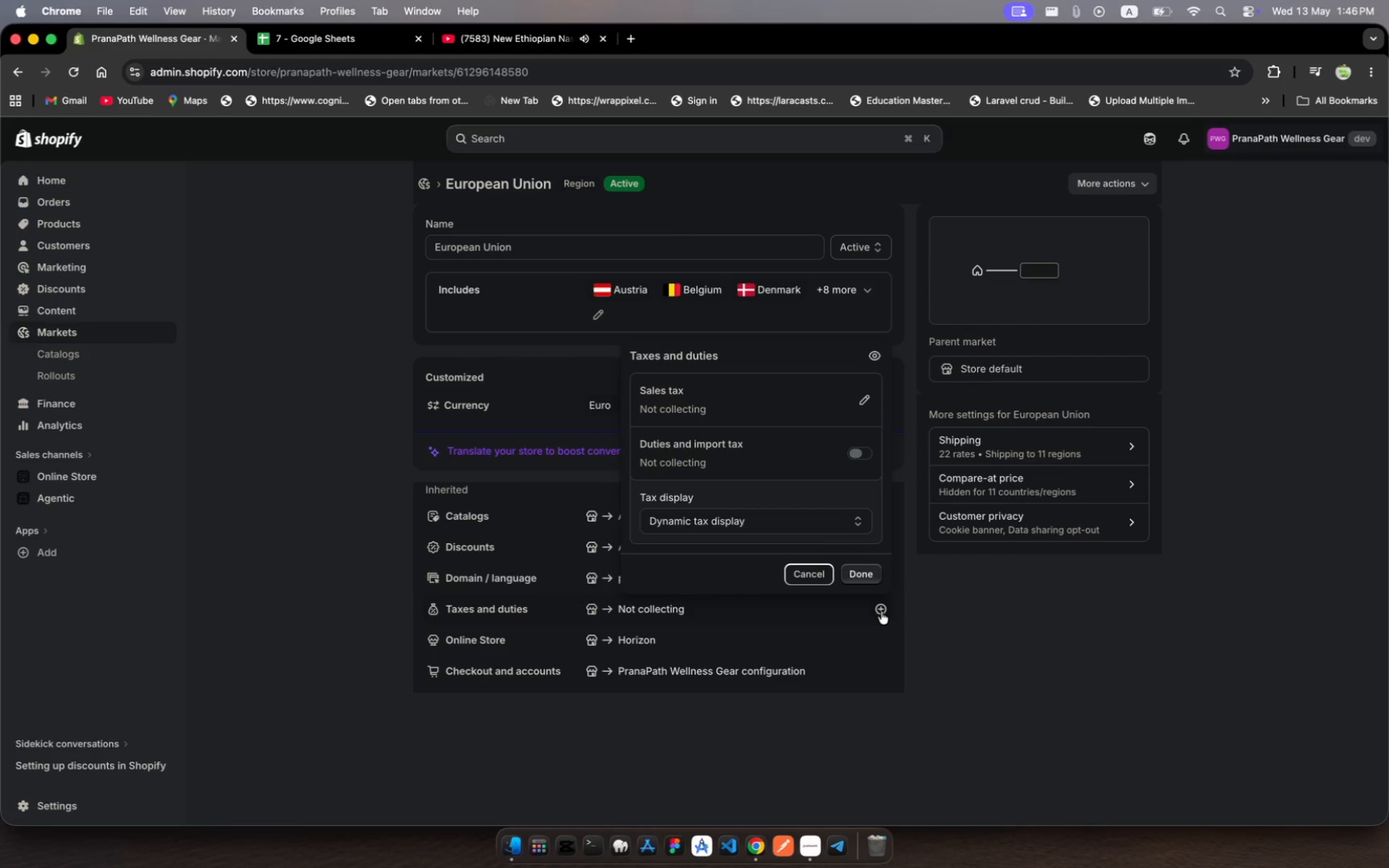 
left_click([863, 453])
 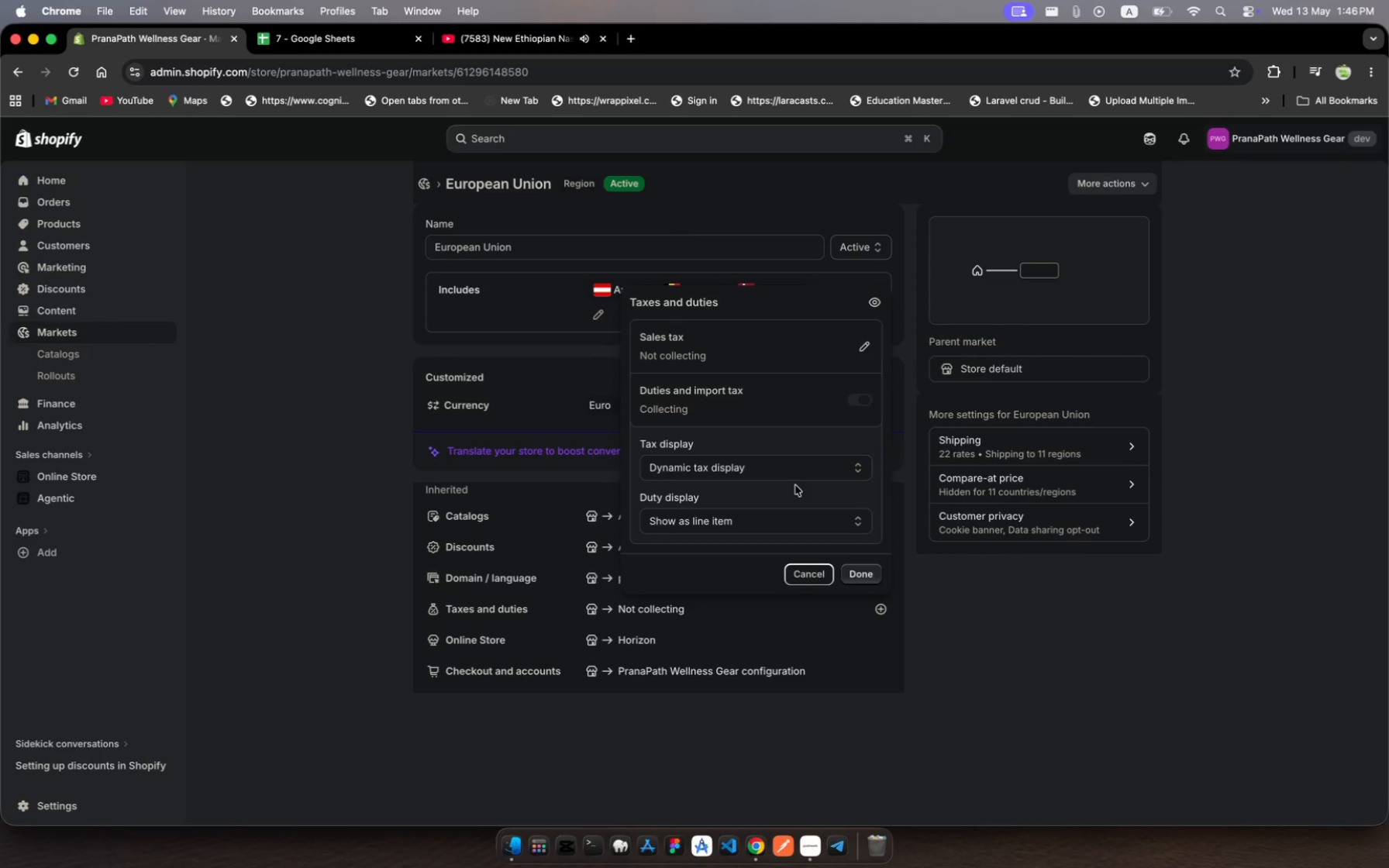 
wait(13.75)
 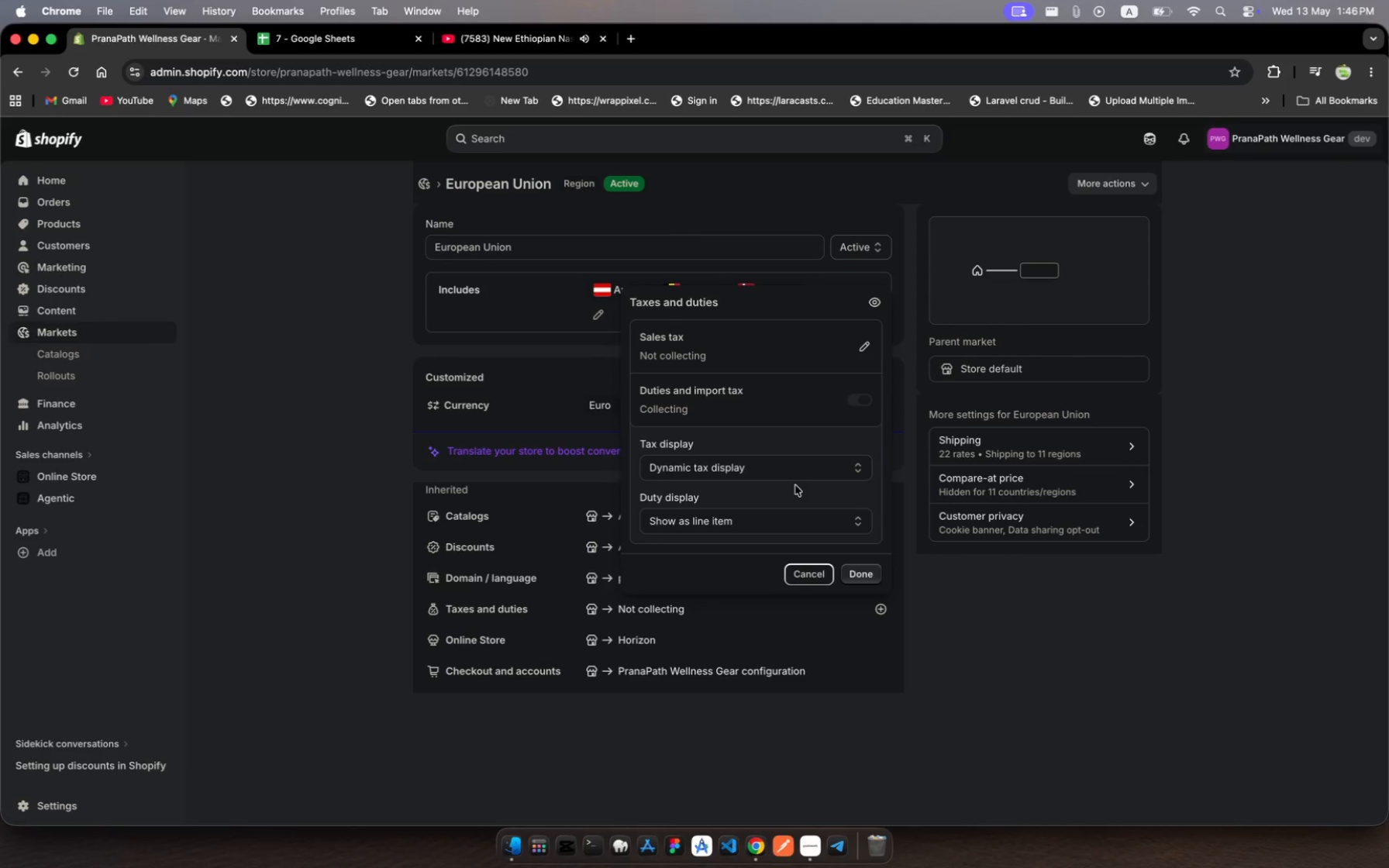 
scroll: coordinate [841, 475], scroll_direction: down, amount: 18.0
 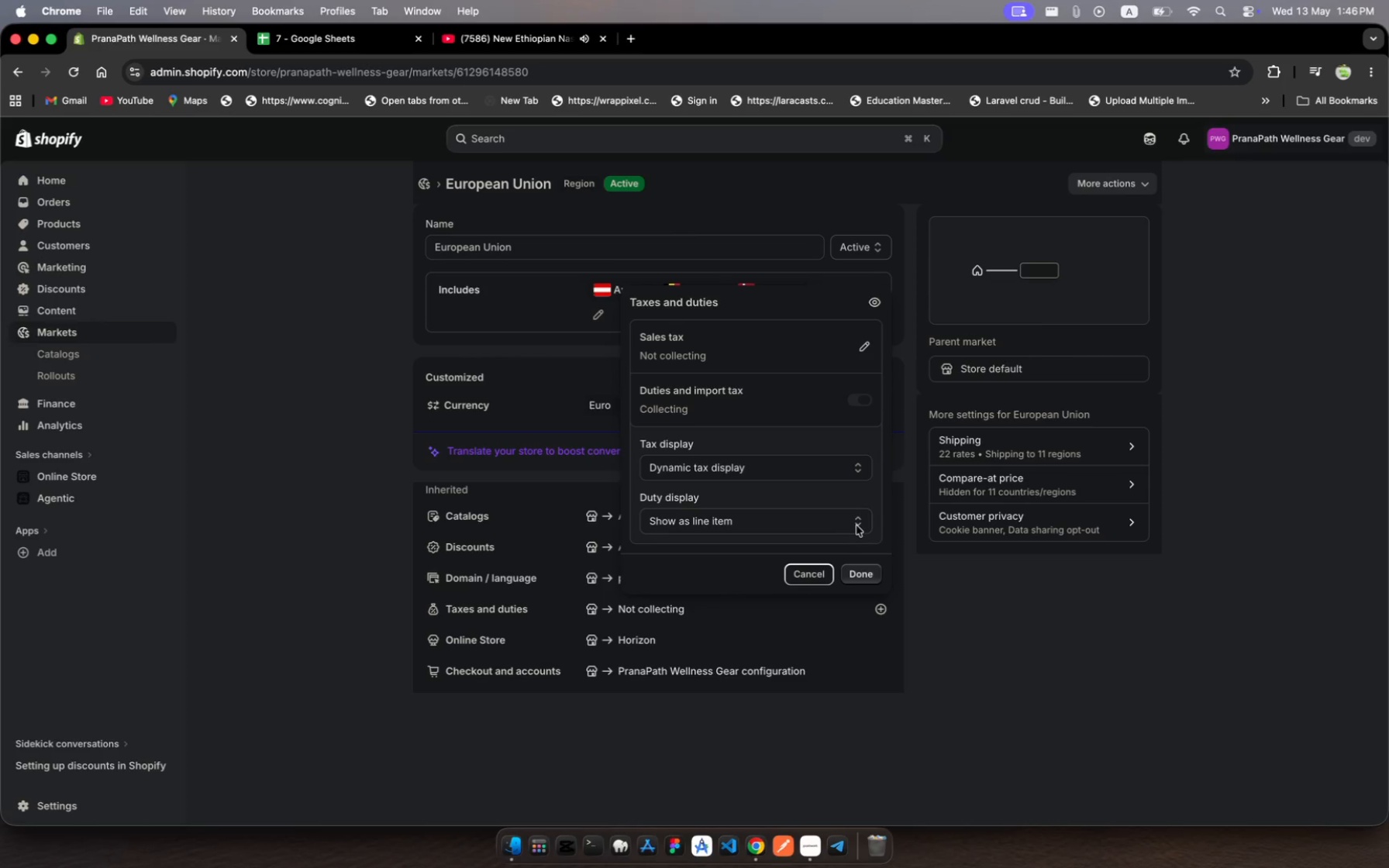 
left_click([856, 524])
 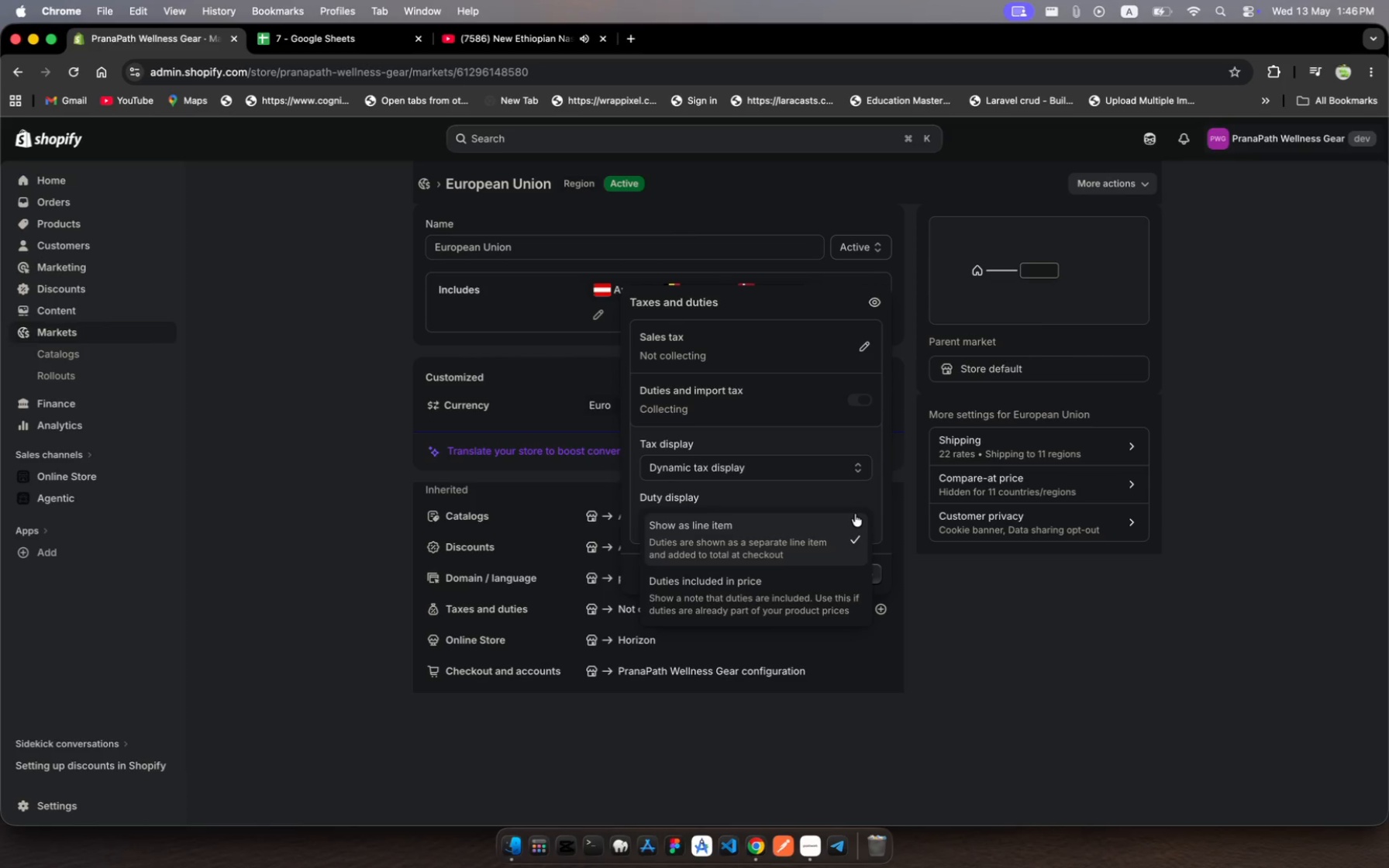 
scroll: coordinate [855, 514], scroll_direction: down, amount: 6.0
 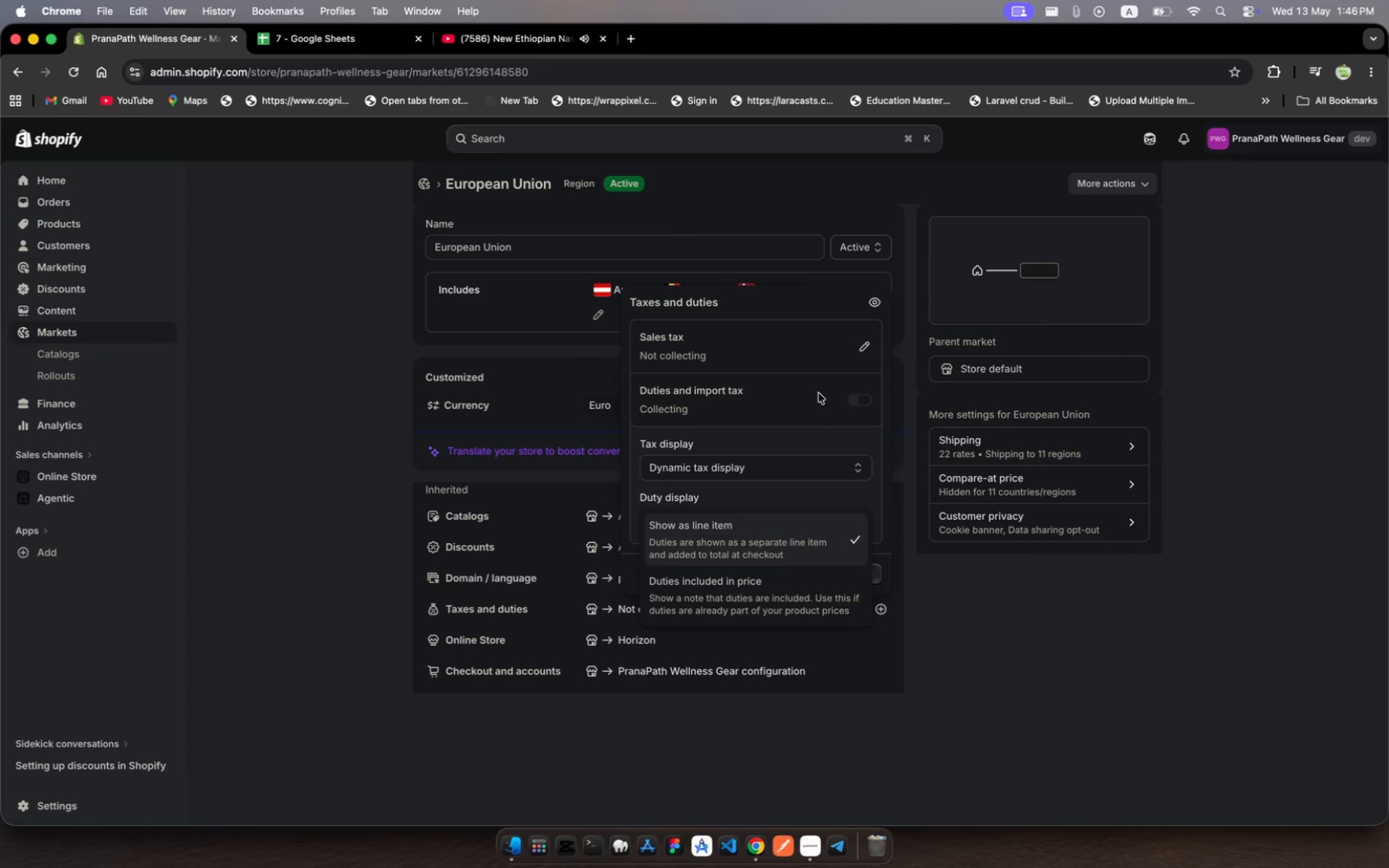 
left_click([818, 393])
 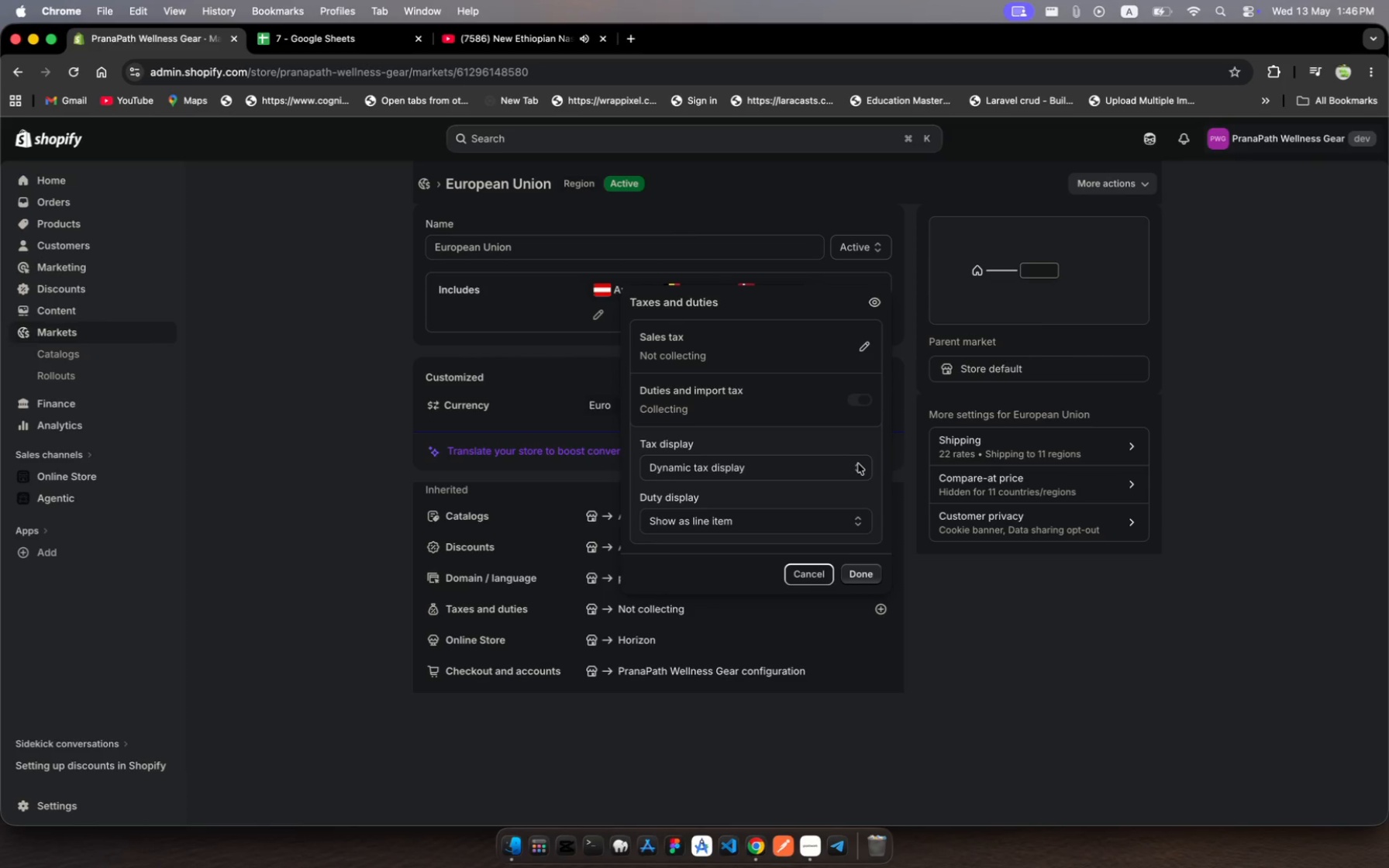 
left_click([858, 463])
 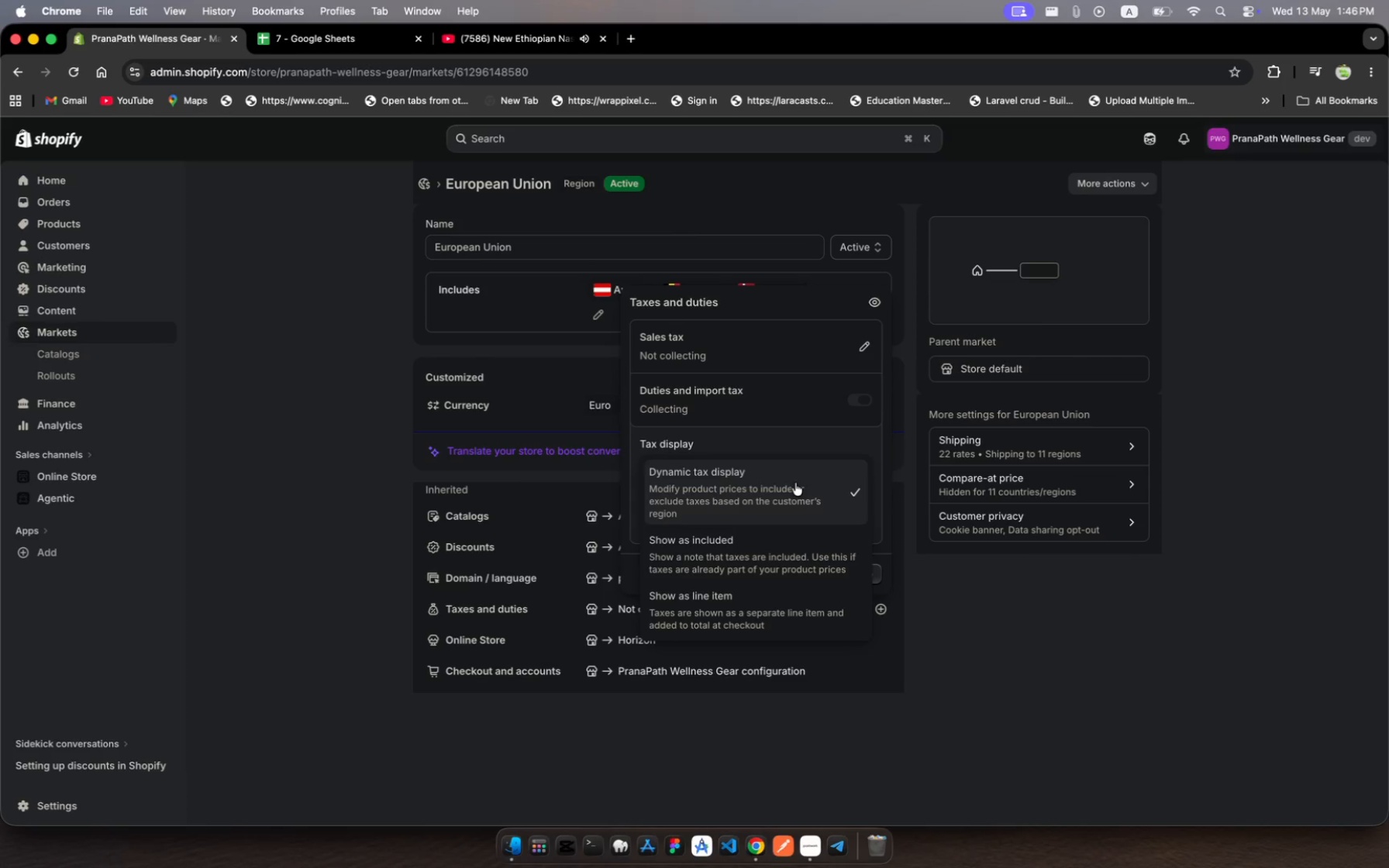 
left_click([770, 433])
 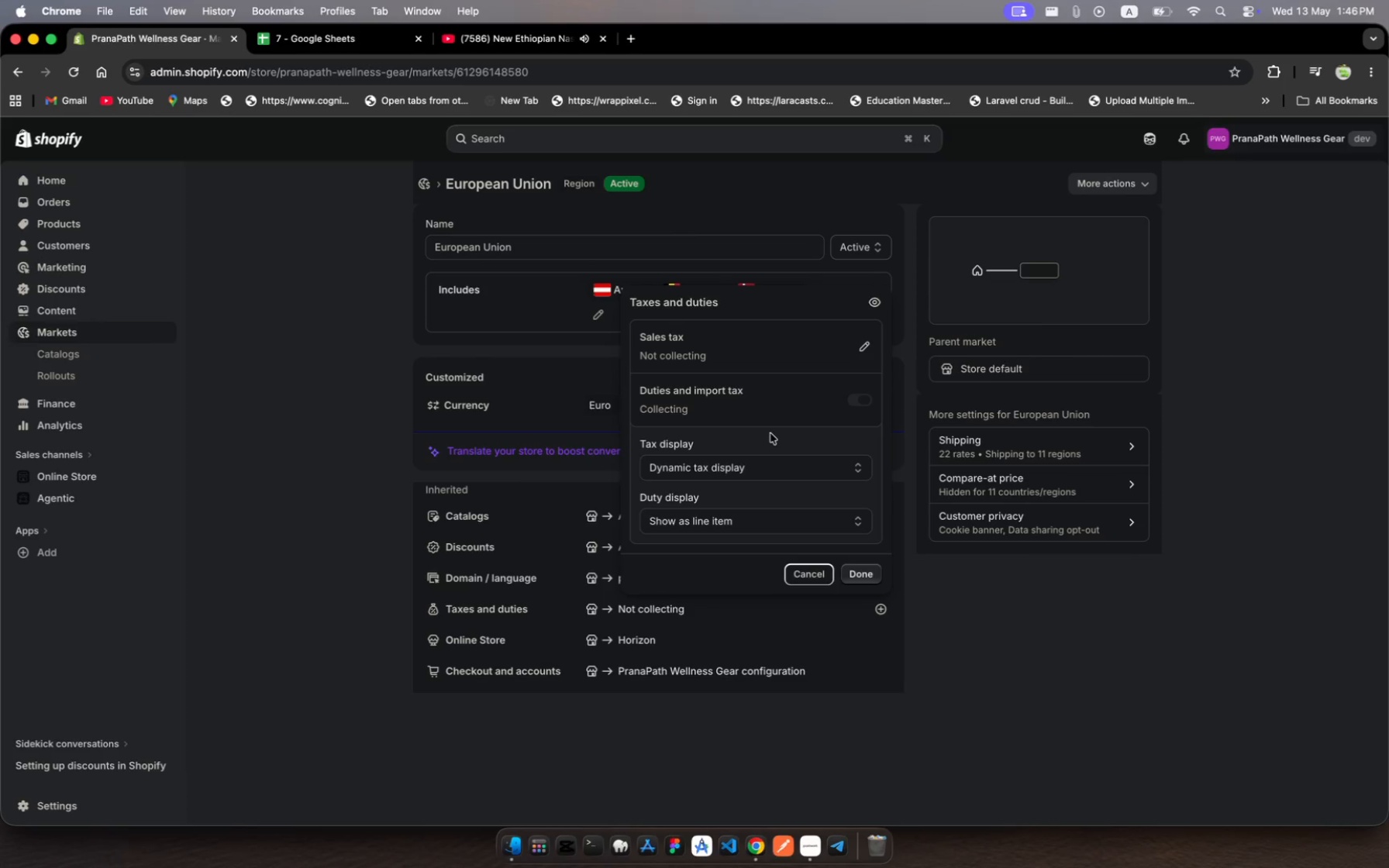 
wait(6.24)
 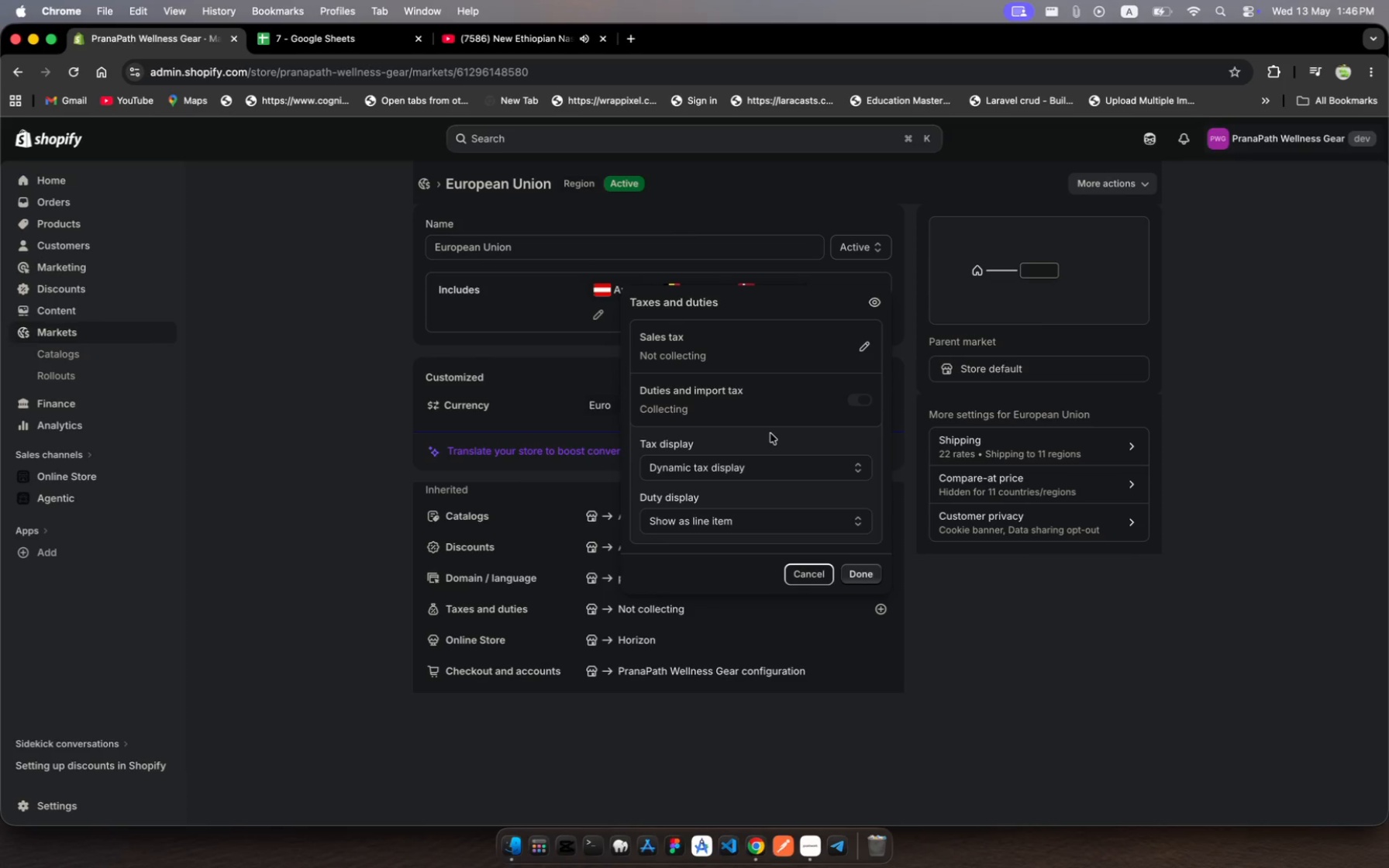 
left_click([874, 573])
 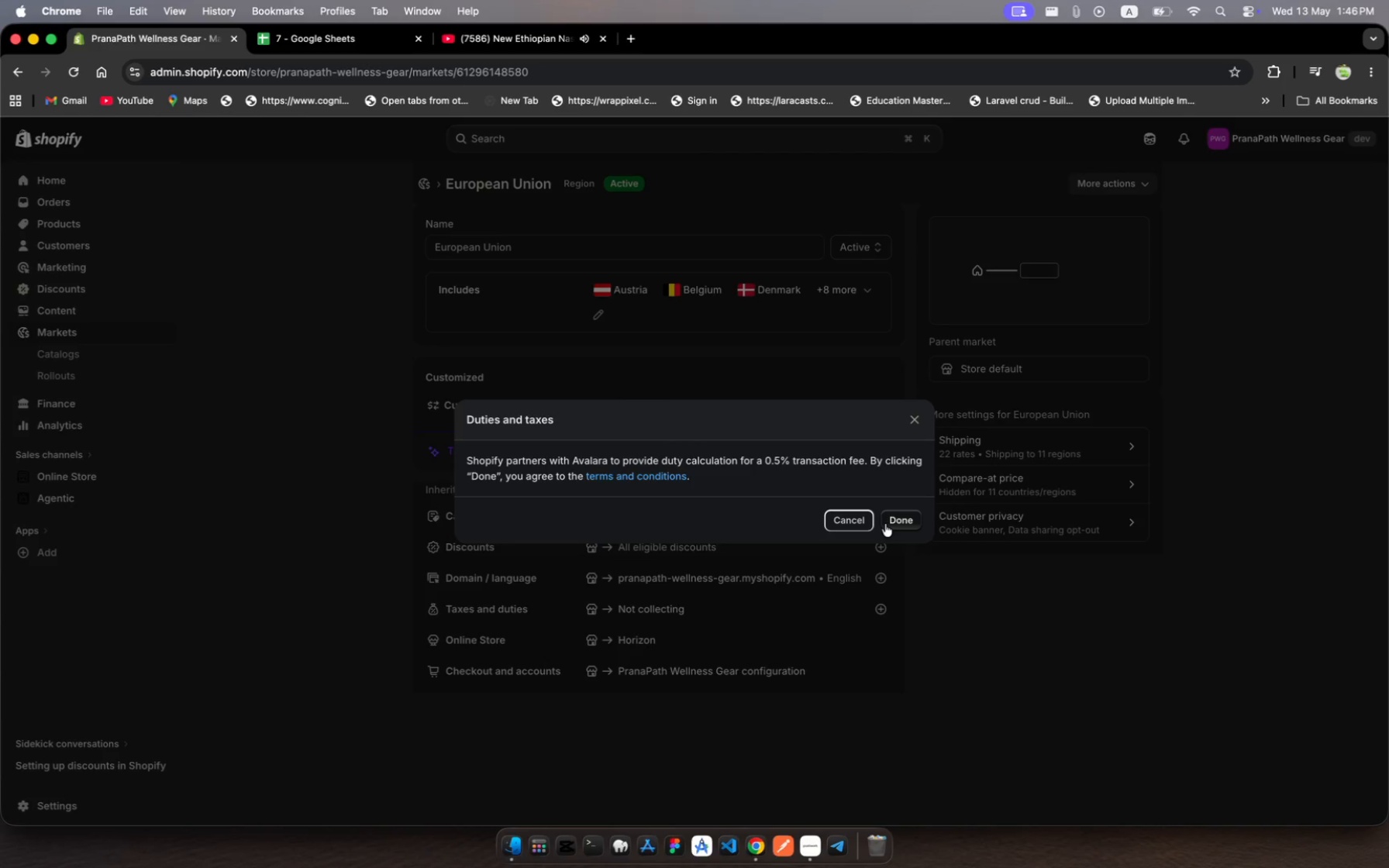 
wait(6.51)
 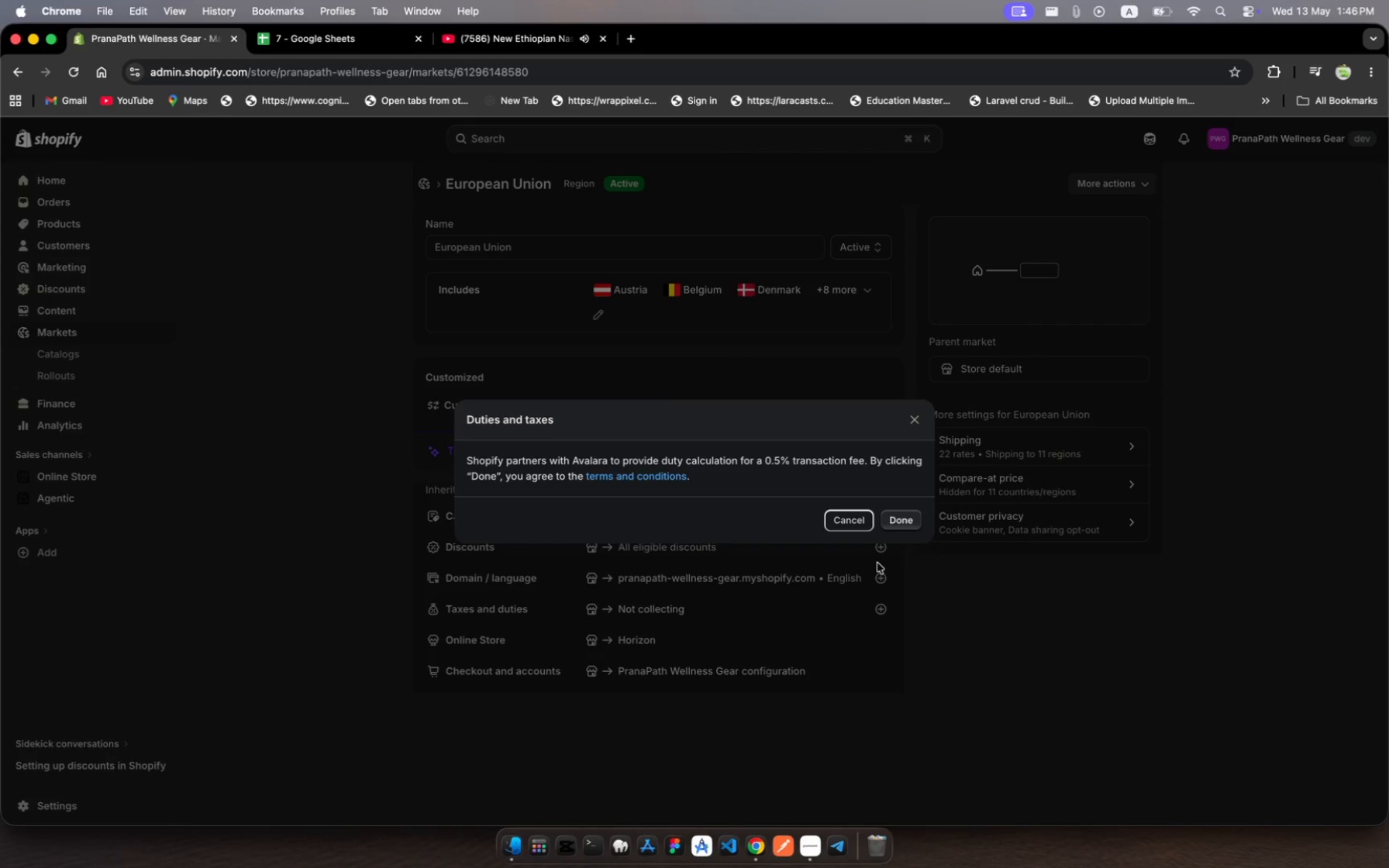 
left_click([890, 519])
 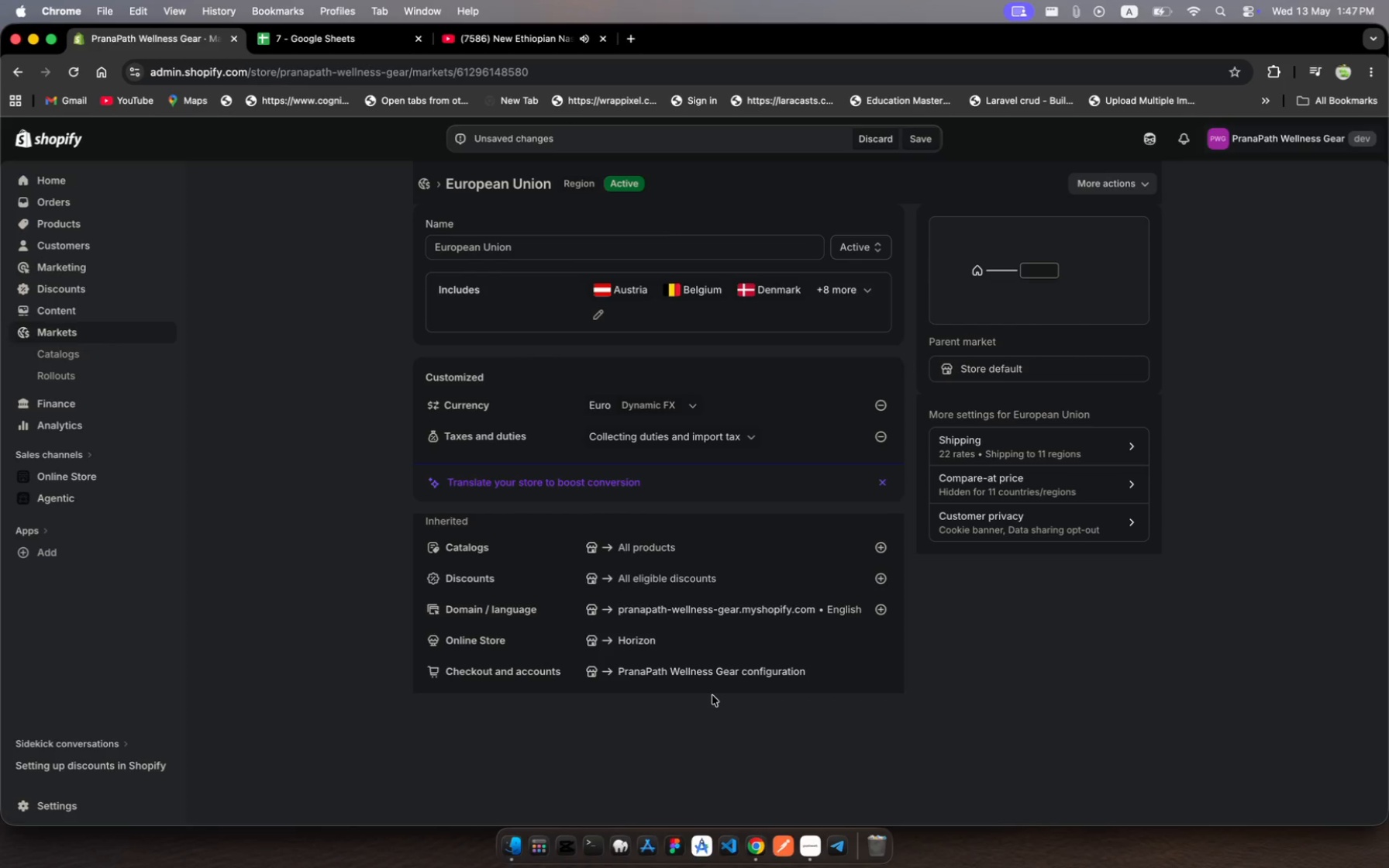 
wait(23.68)
 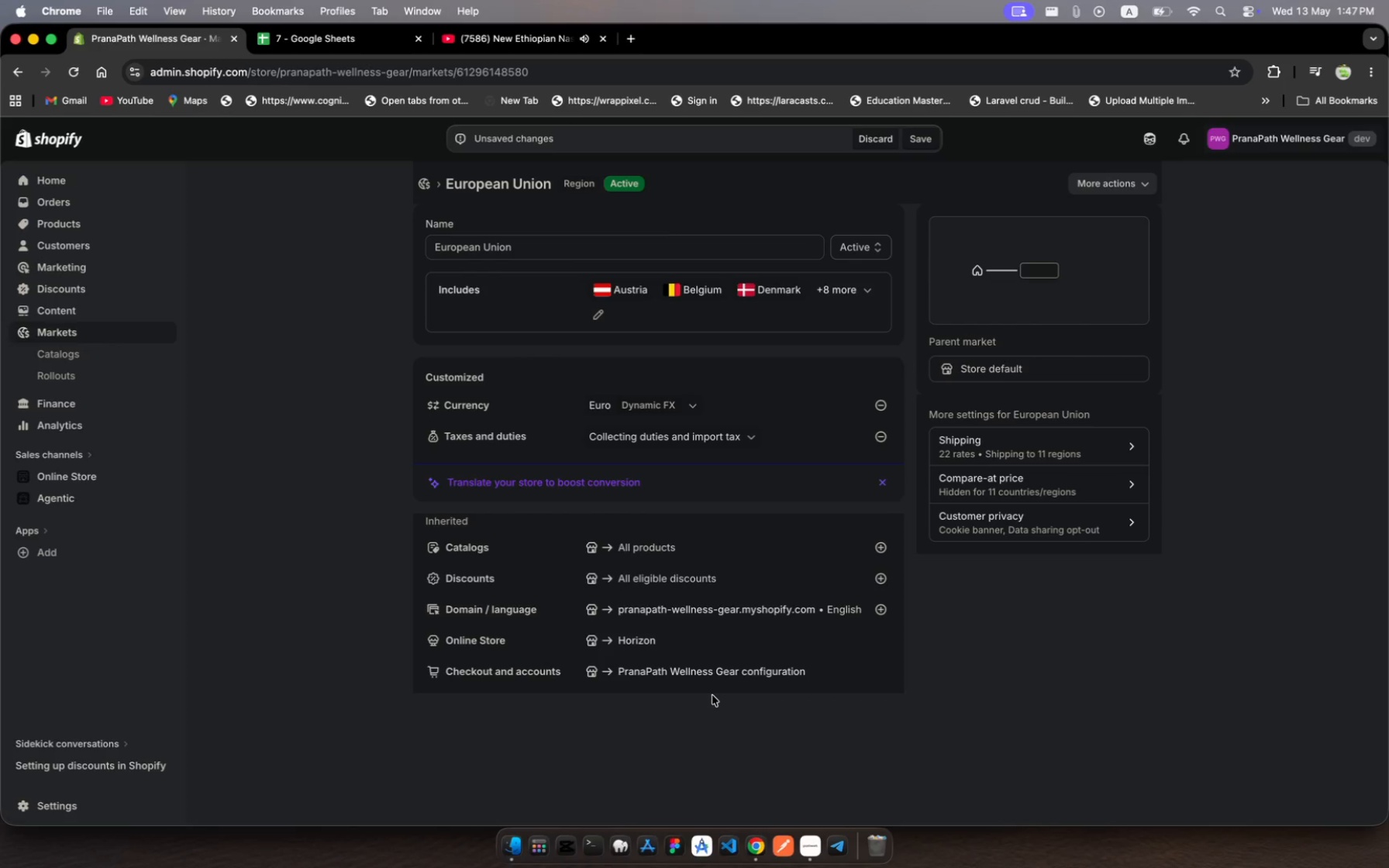 
mouse_move([695, 677])
 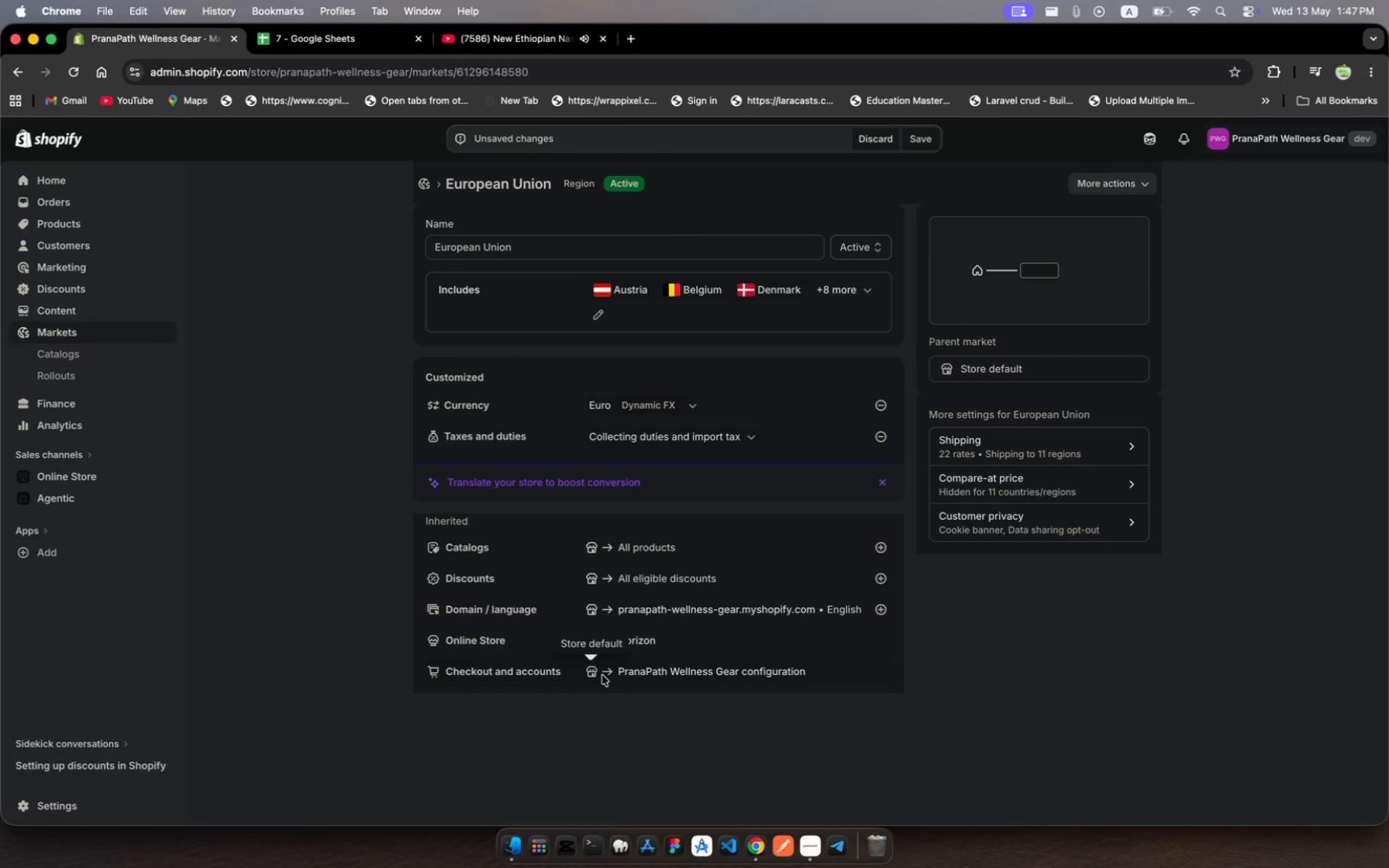 
left_click([605, 673])
 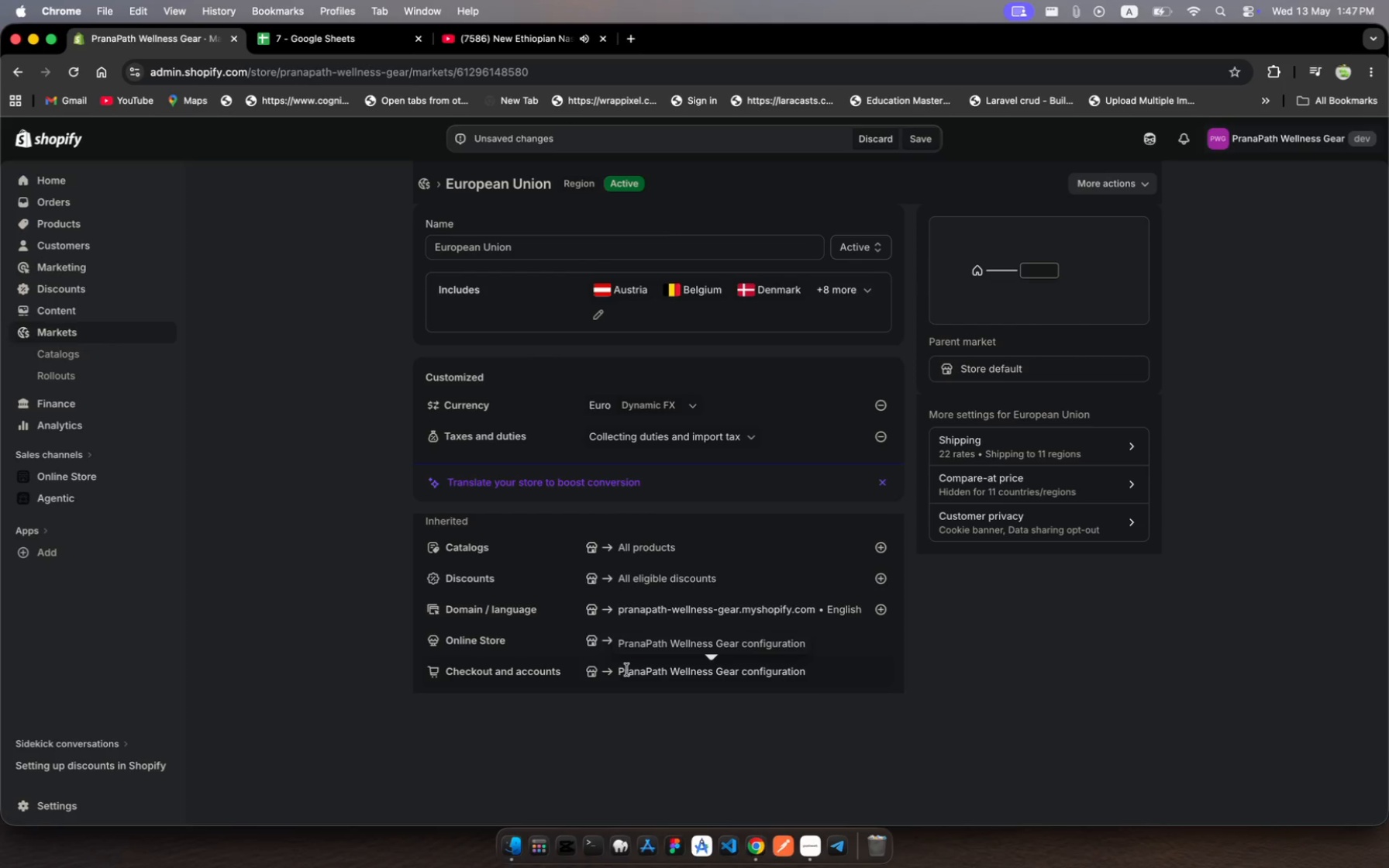 
left_click([627, 670])
 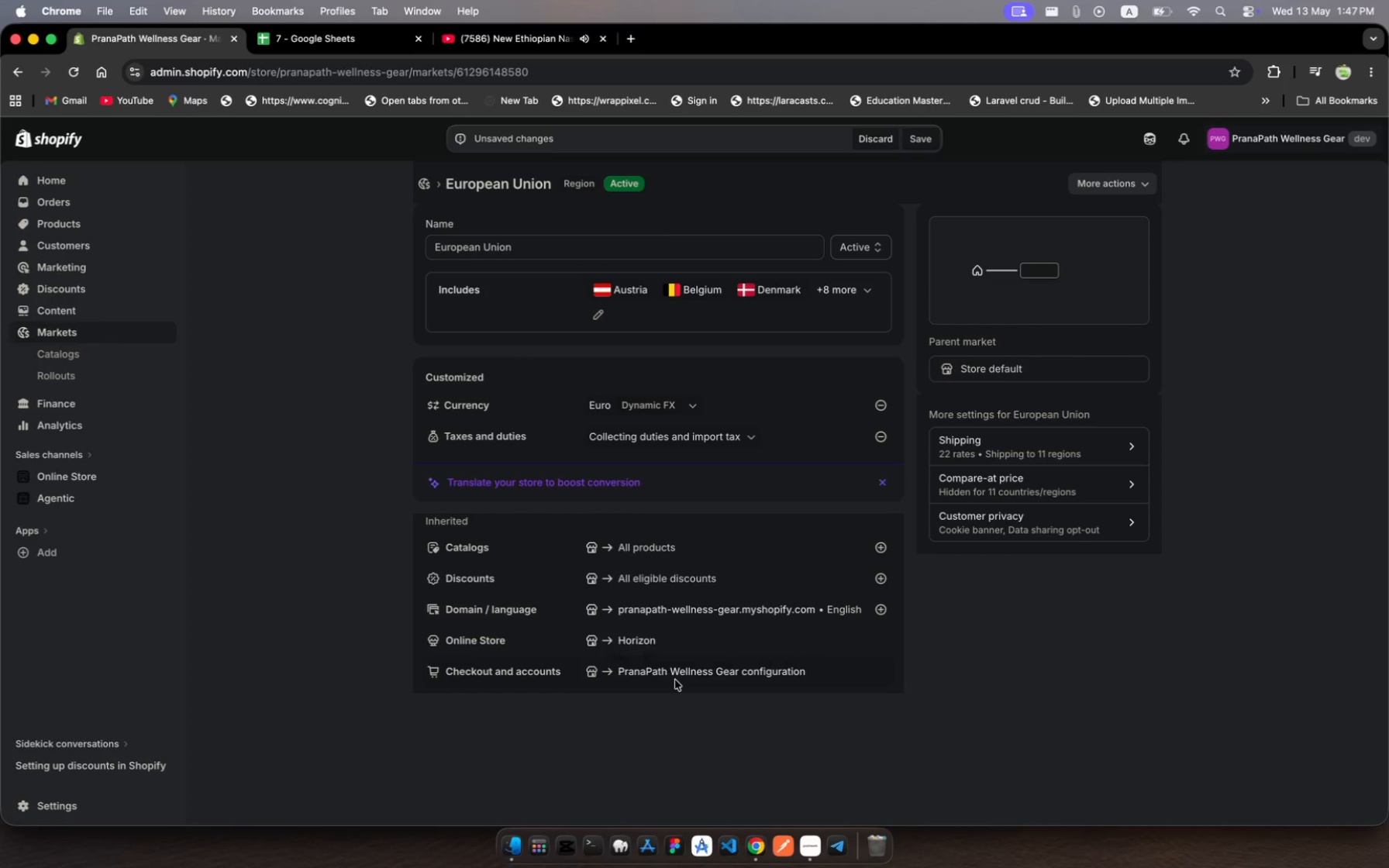 
left_click([675, 680])
 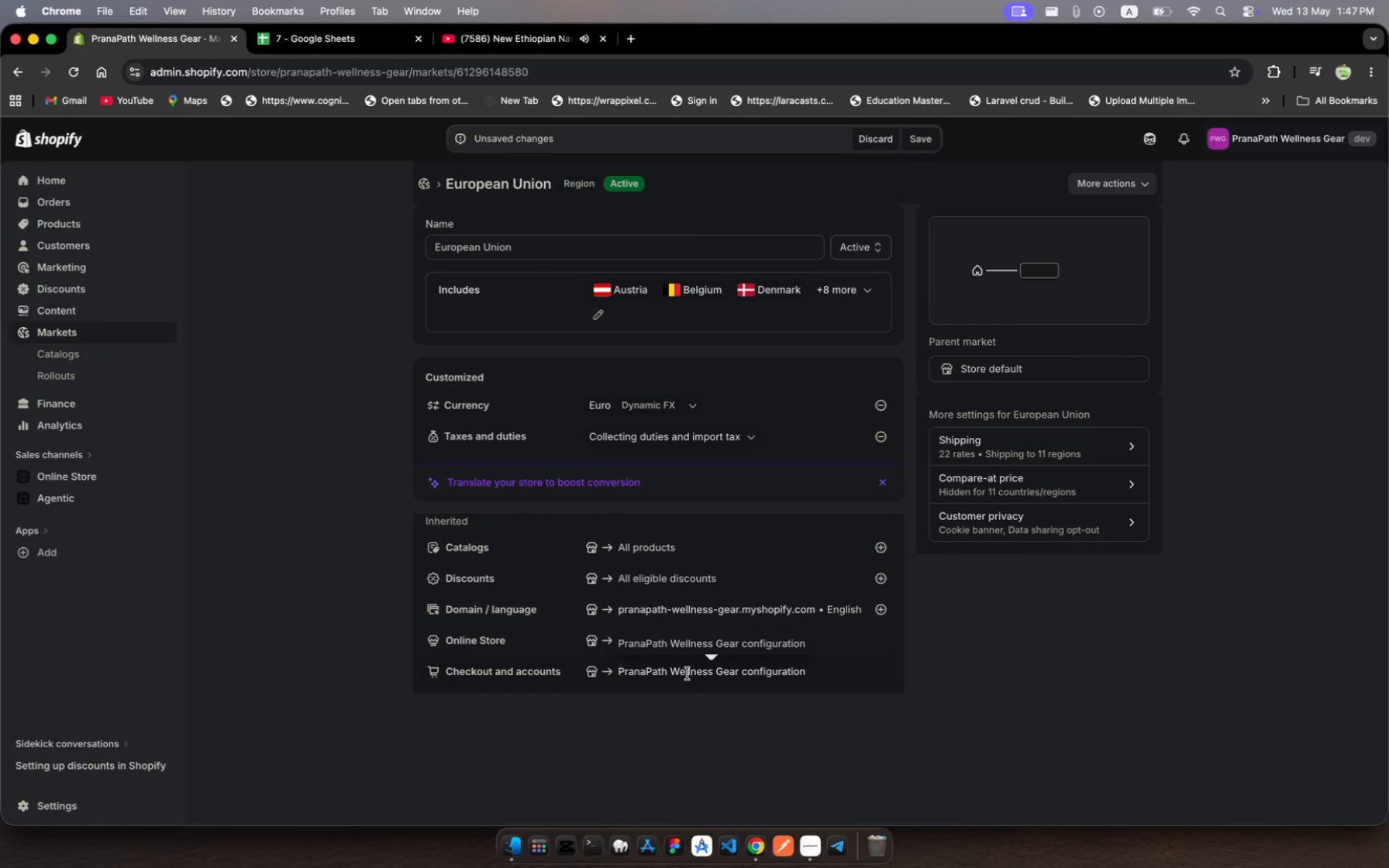 
left_click([688, 673])
 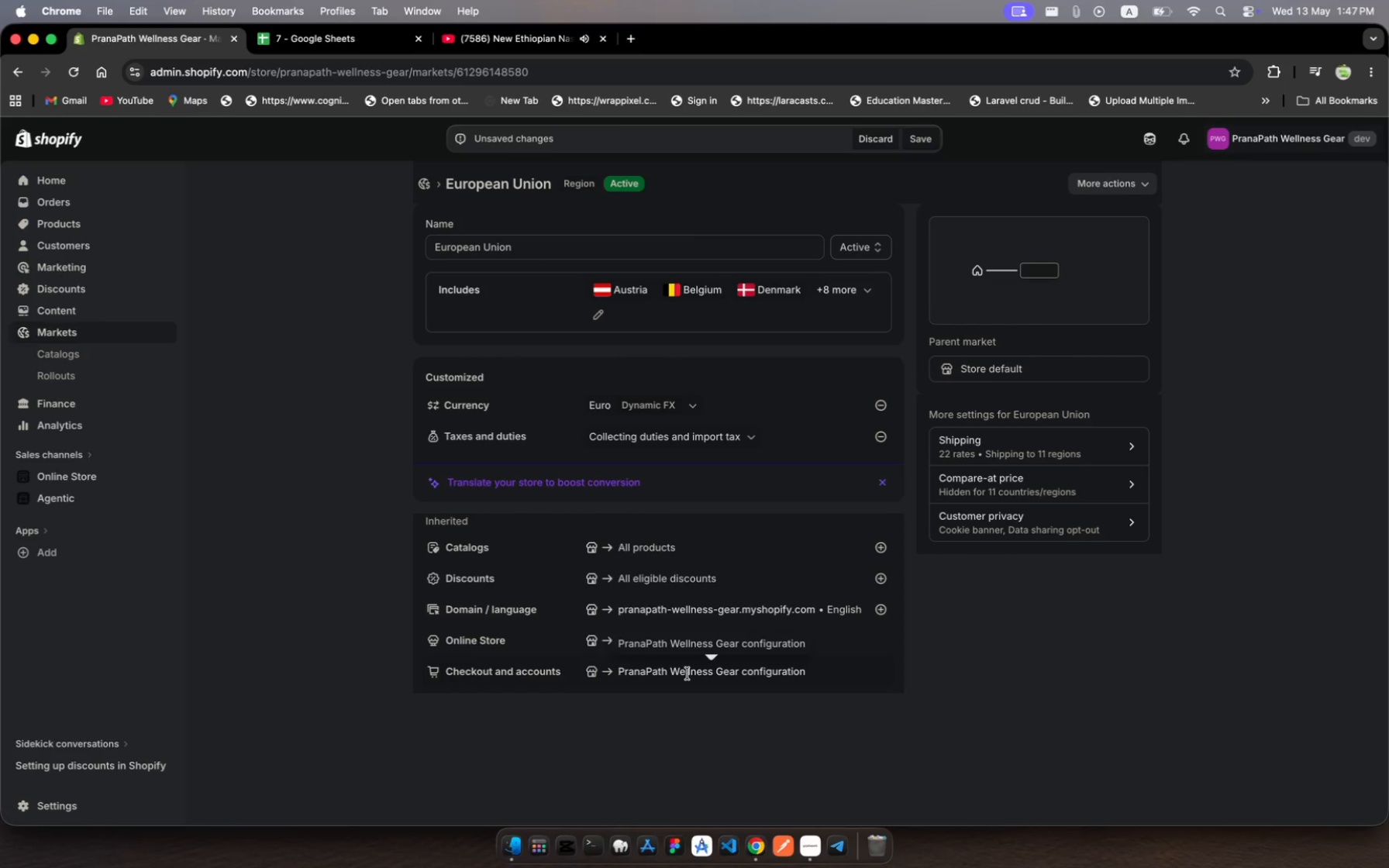 
left_click([688, 673])
 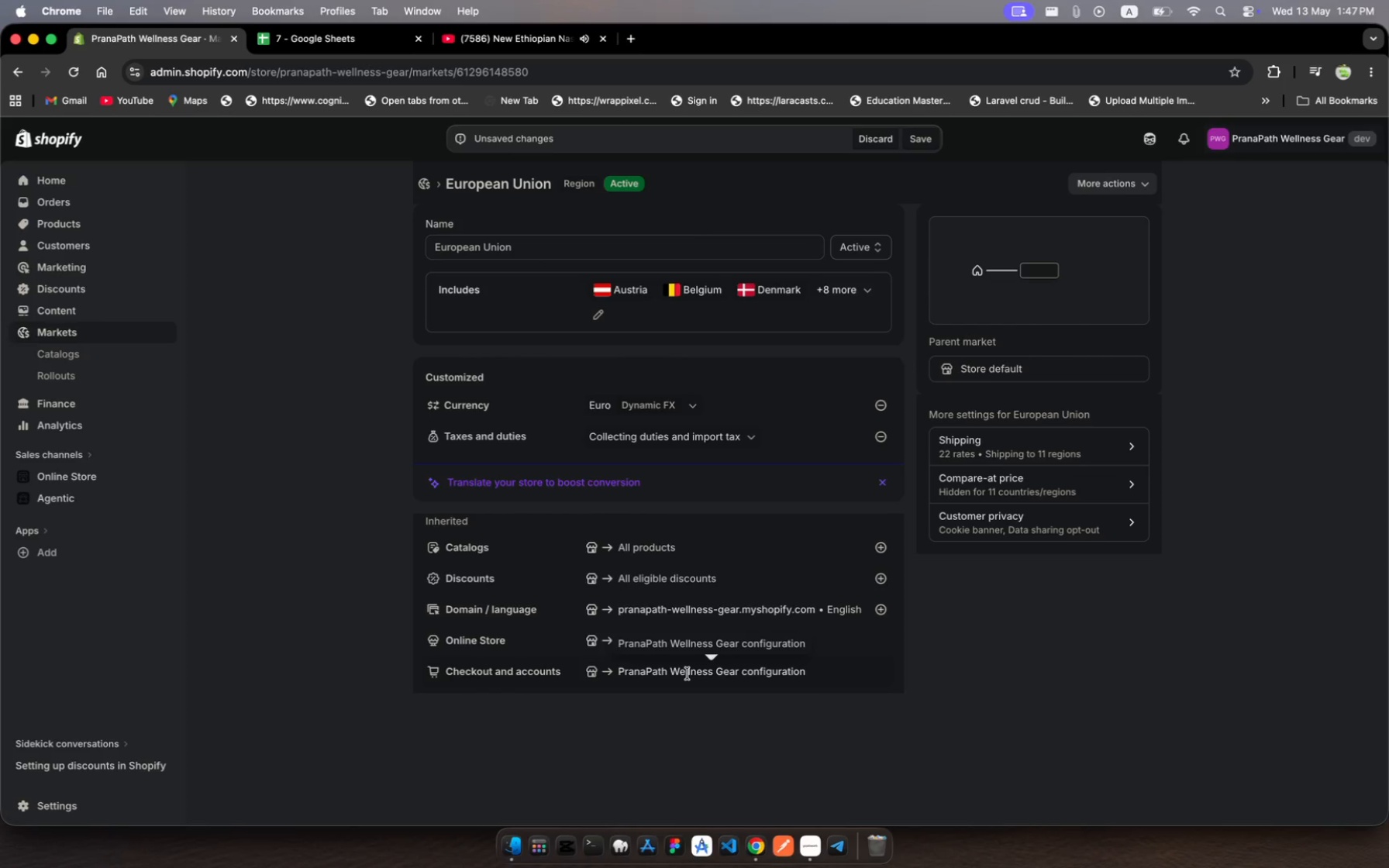 
left_click([688, 673])
 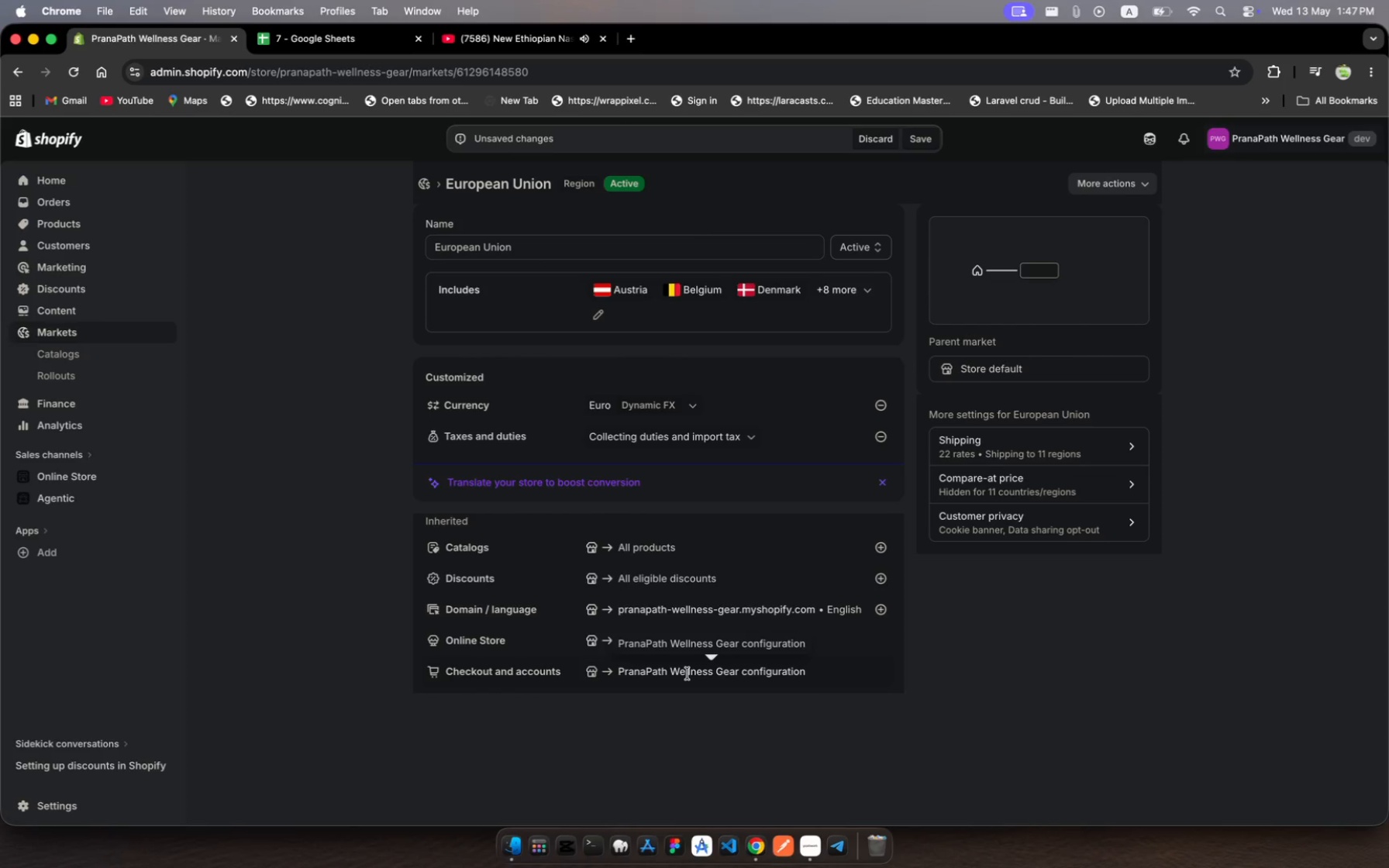 
left_click([688, 673])
 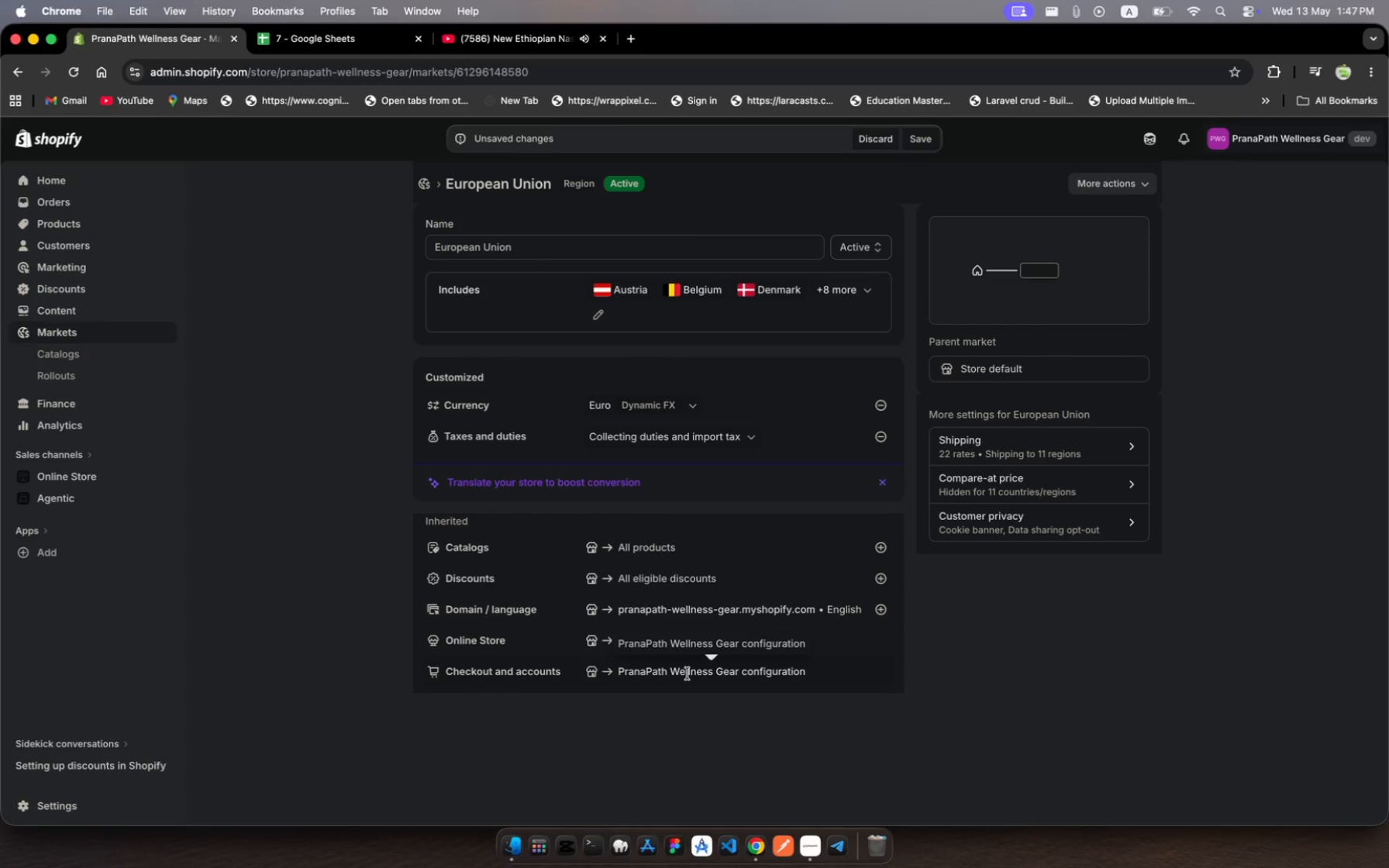 
left_click([688, 673])
 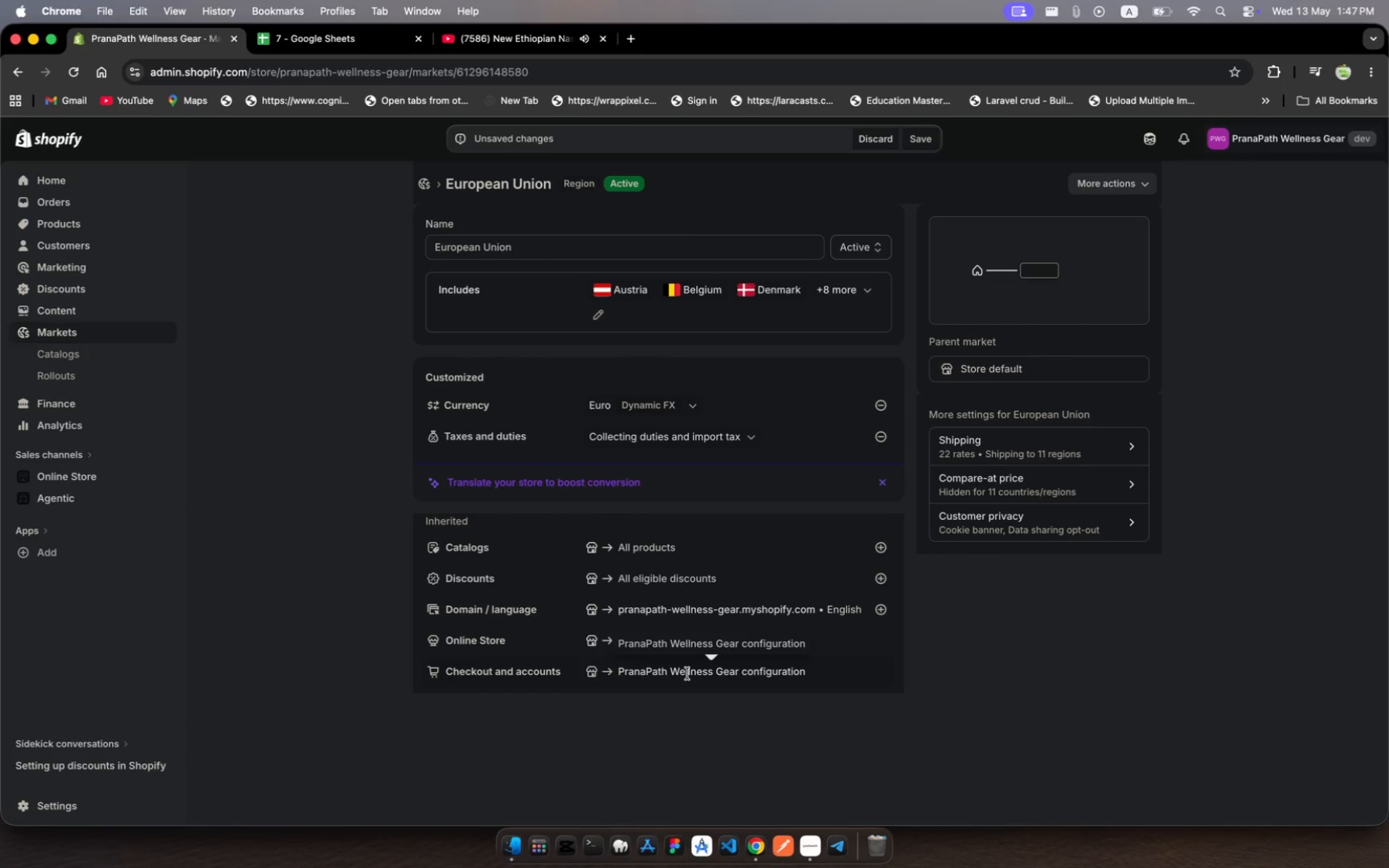 
left_click([688, 673])
 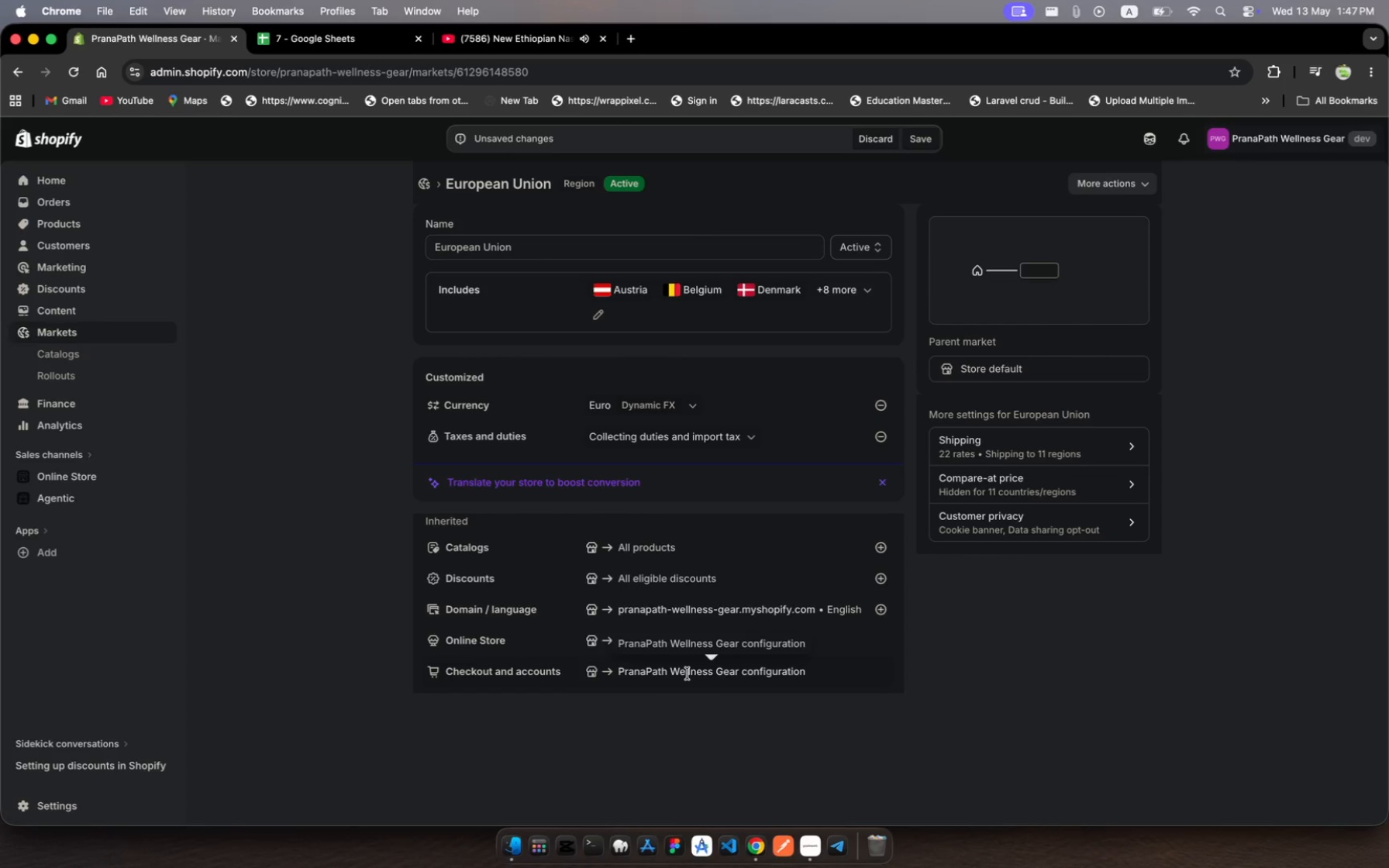 
left_click([688, 673])
 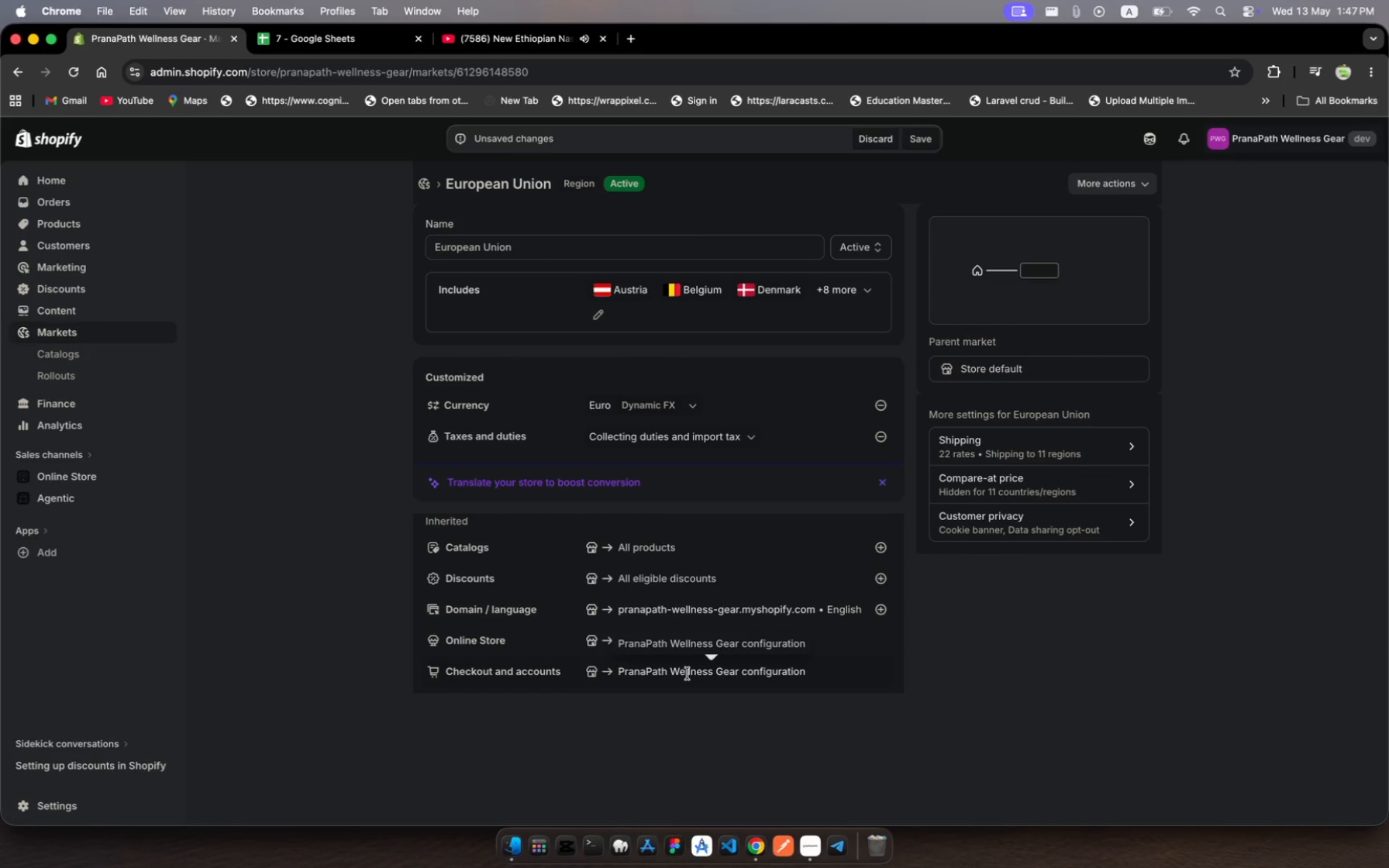 
left_click([688, 673])
 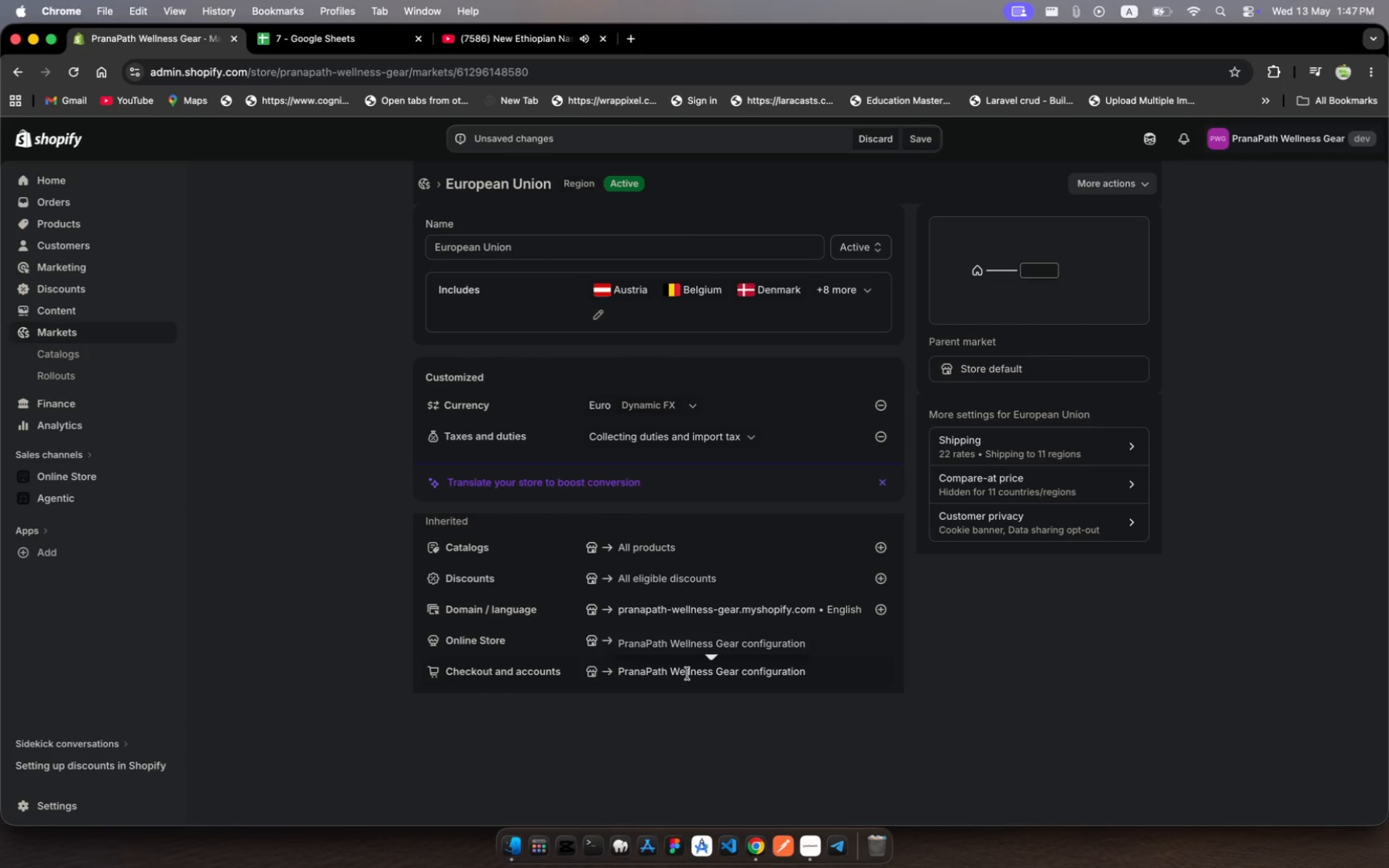 
left_click([688, 673])
 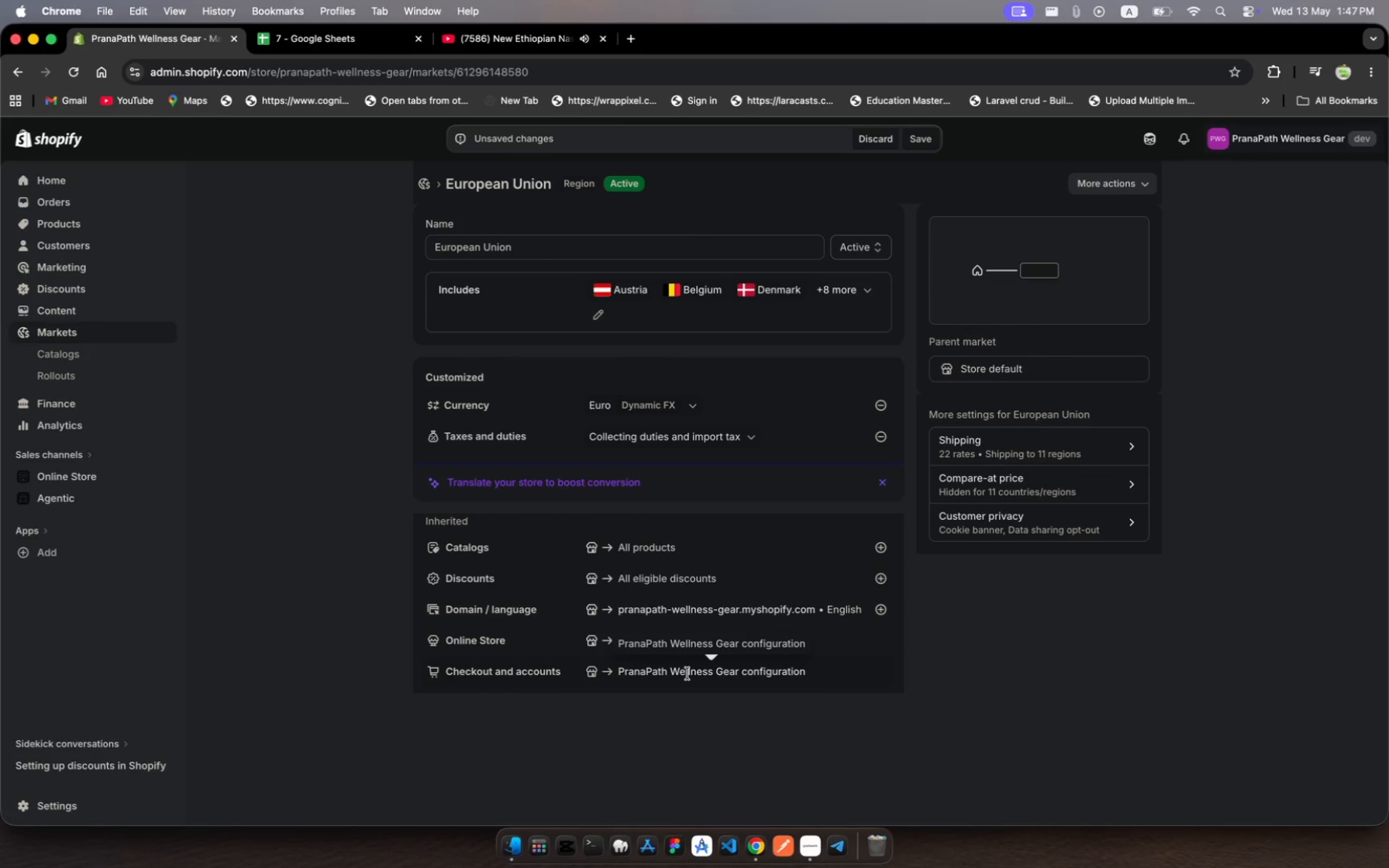 
left_click([688, 673])
 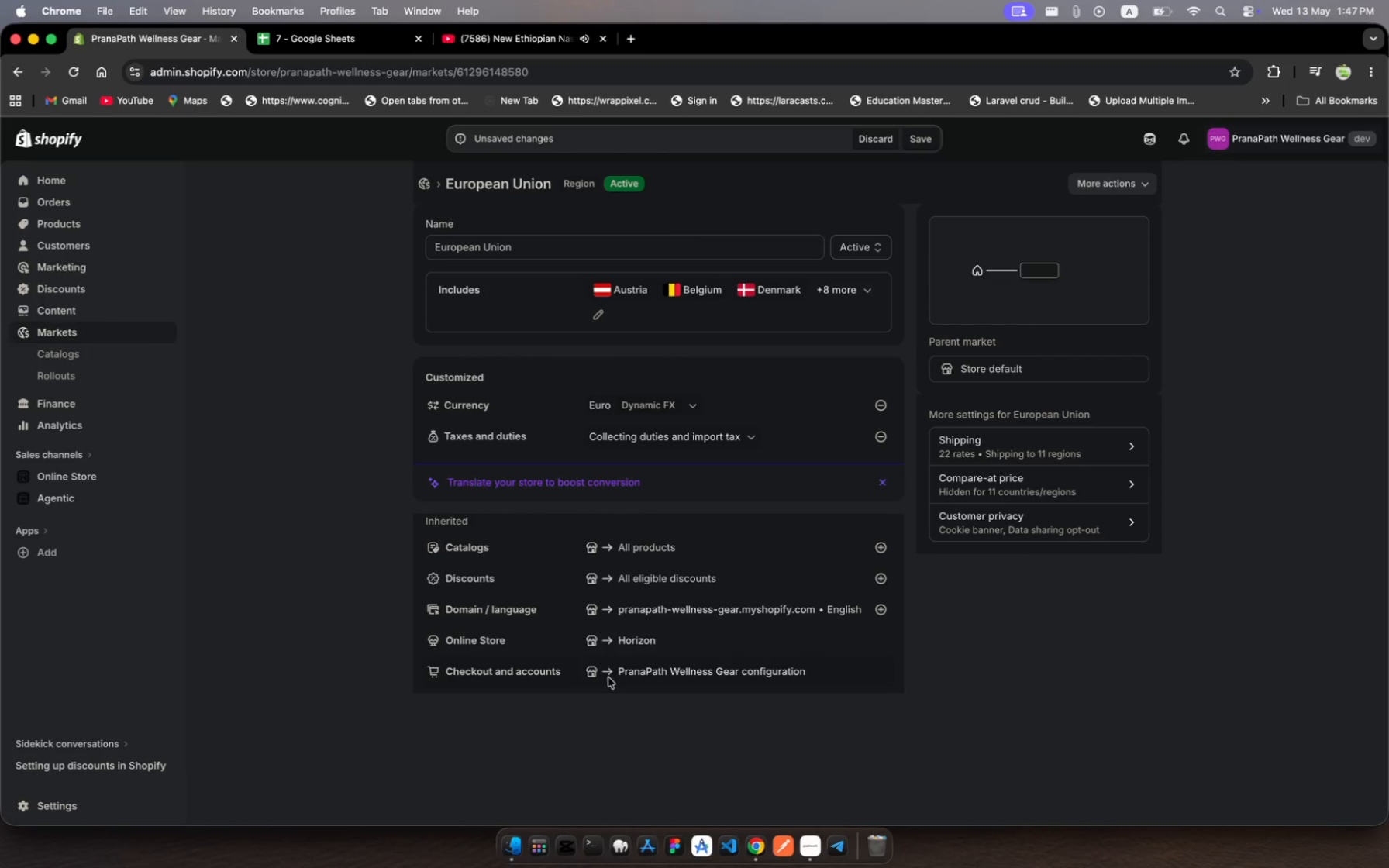 
left_click([608, 675])
 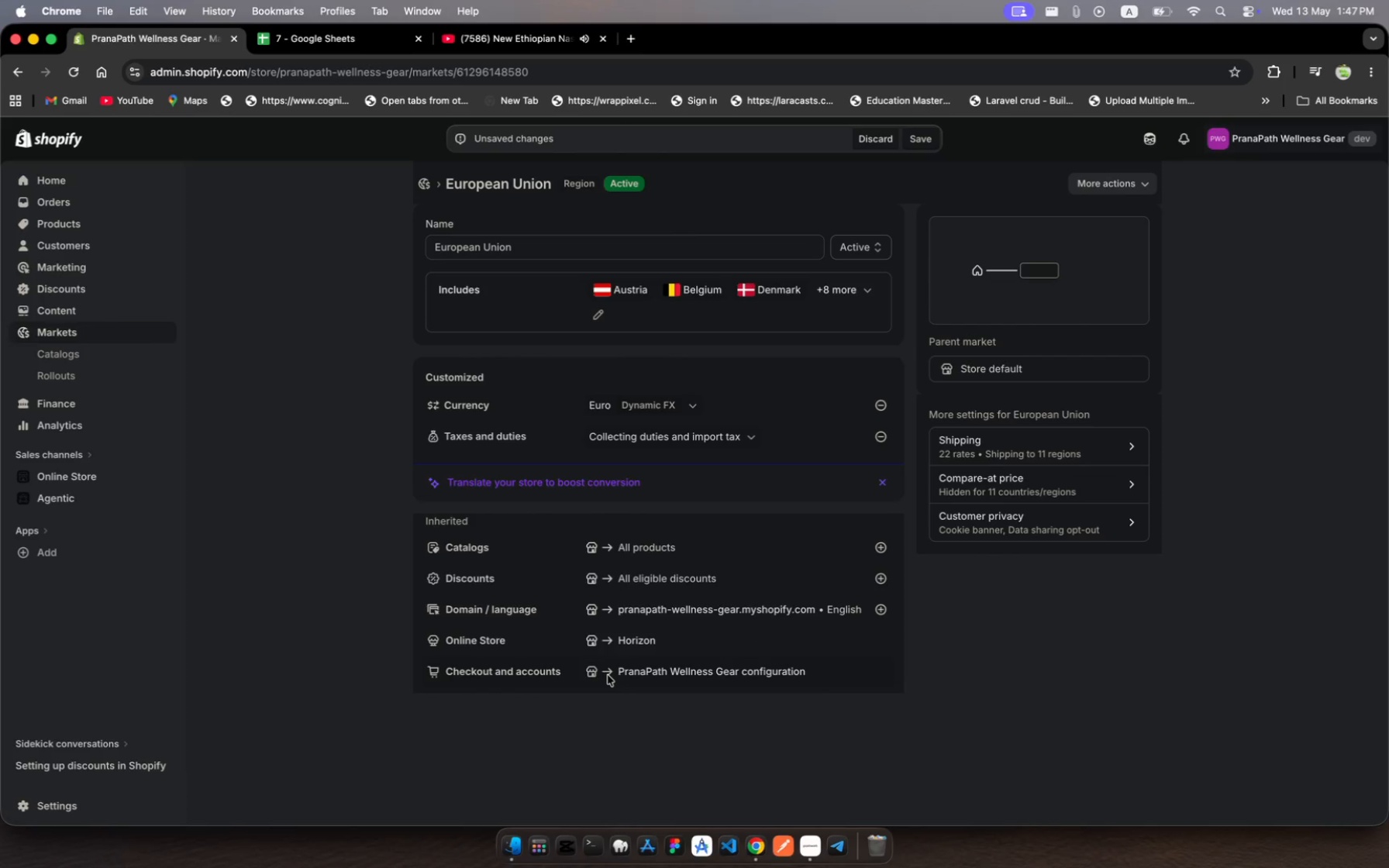 
left_click([608, 675])
 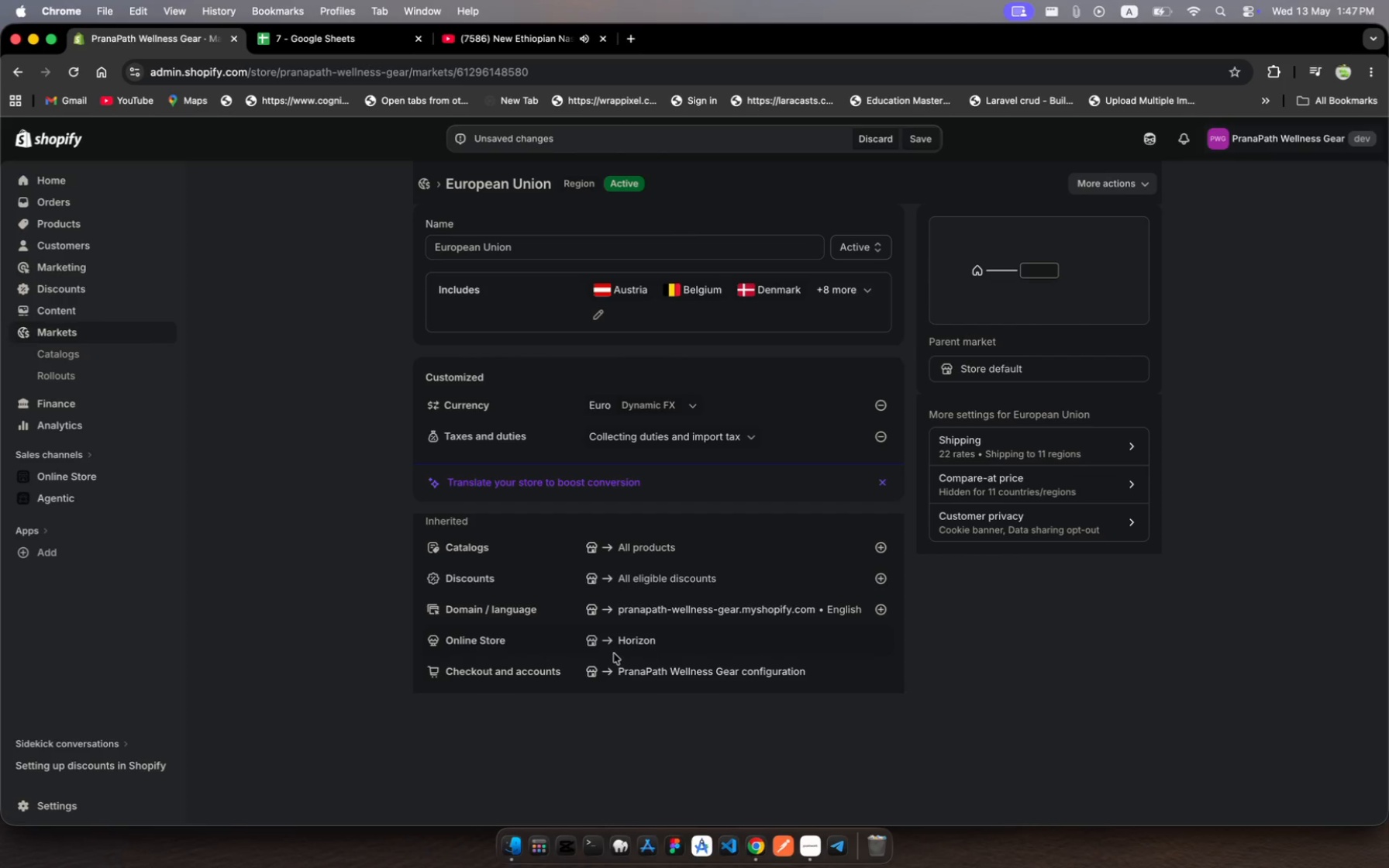 
left_click([617, 641])
 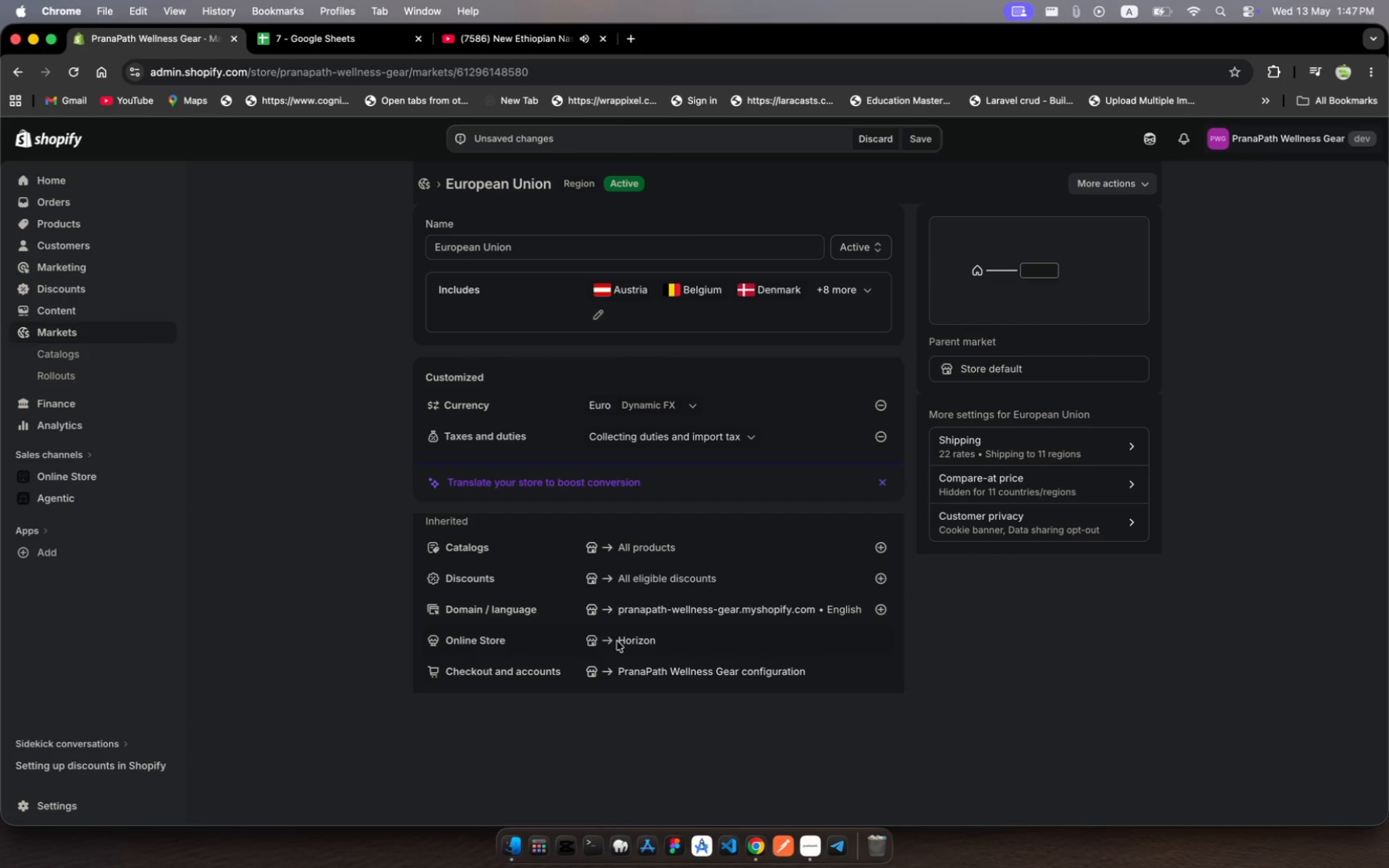 
left_click([617, 641])
 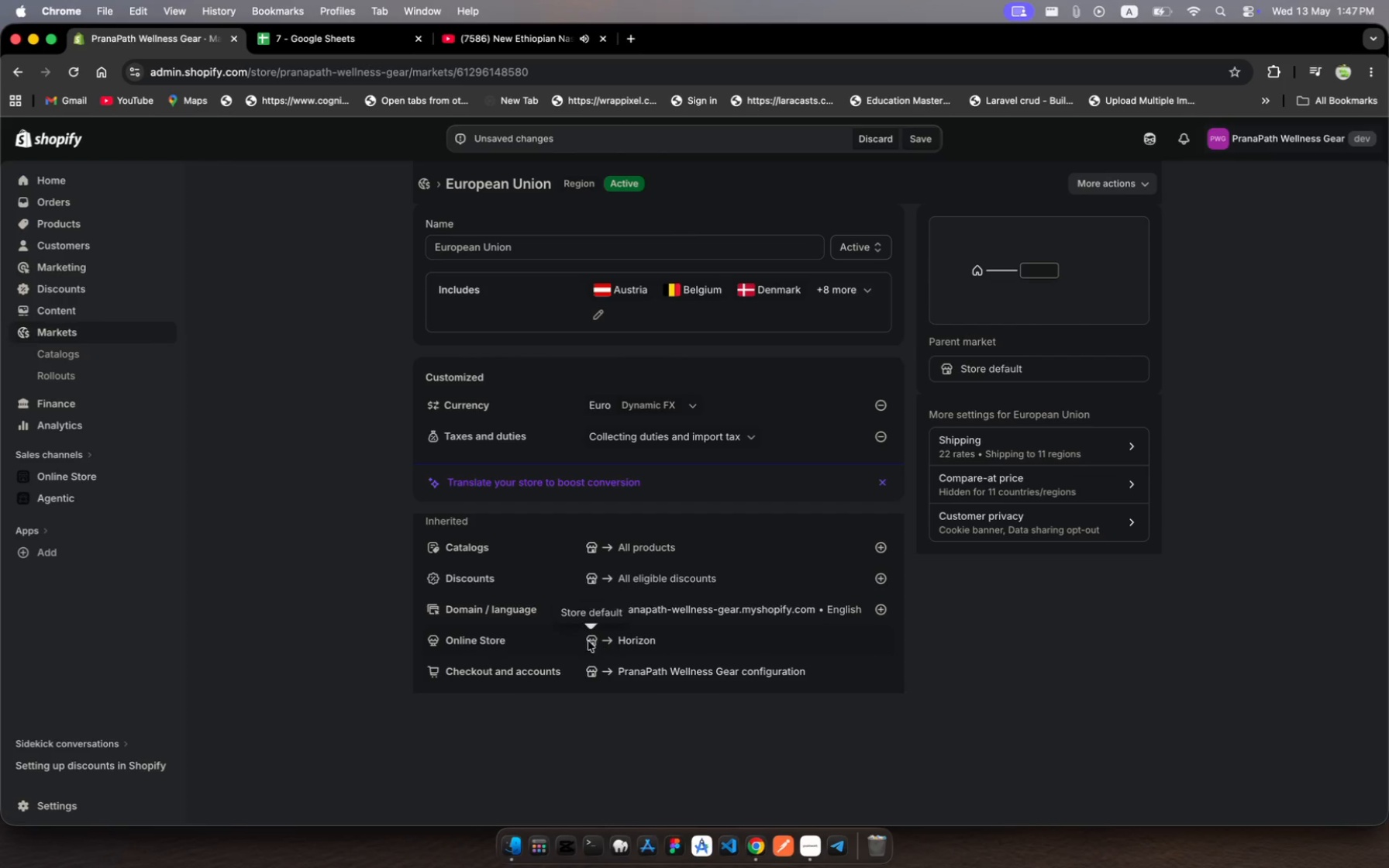 
left_click([588, 641])